 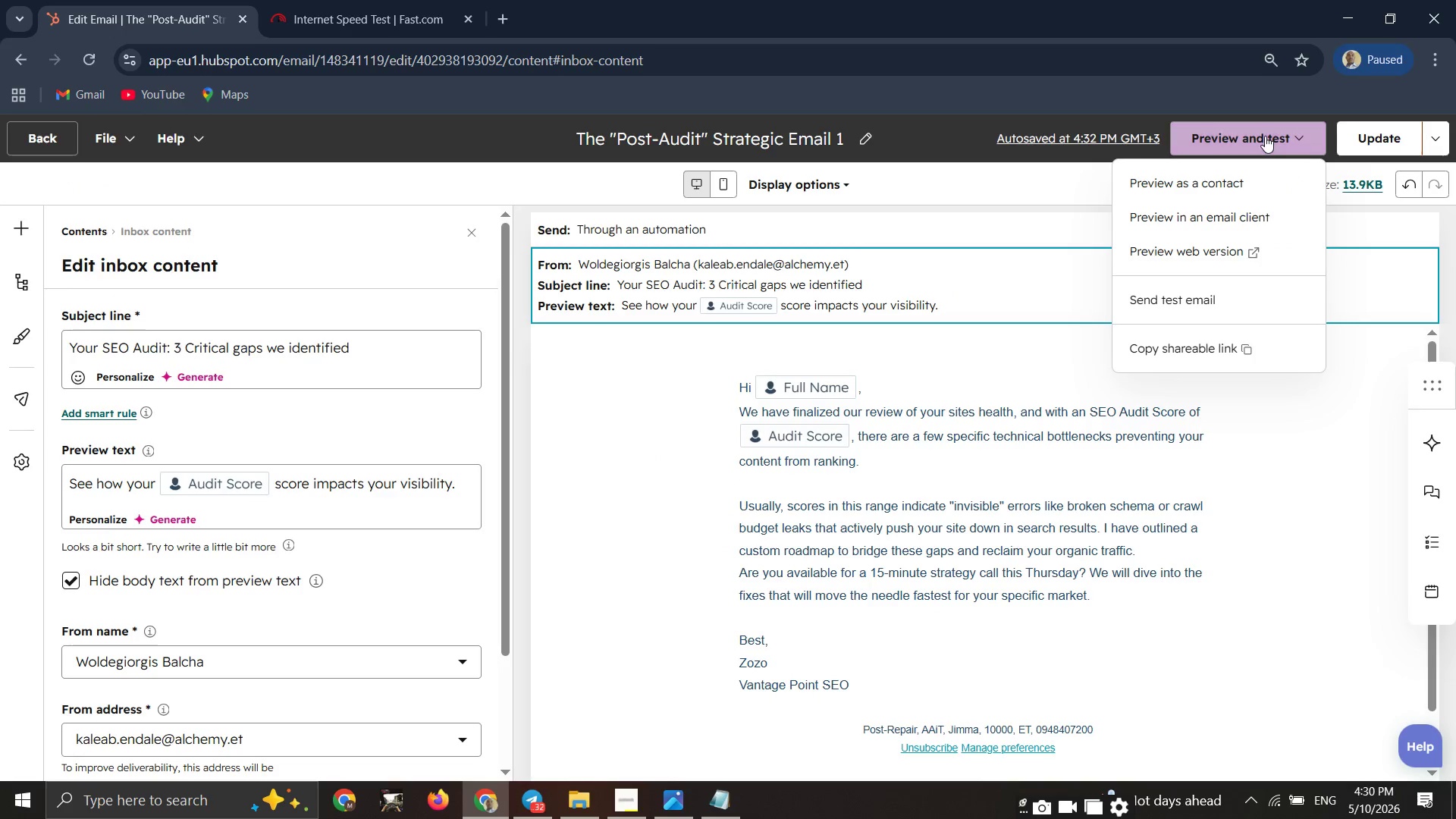 
left_click([1253, 182])
 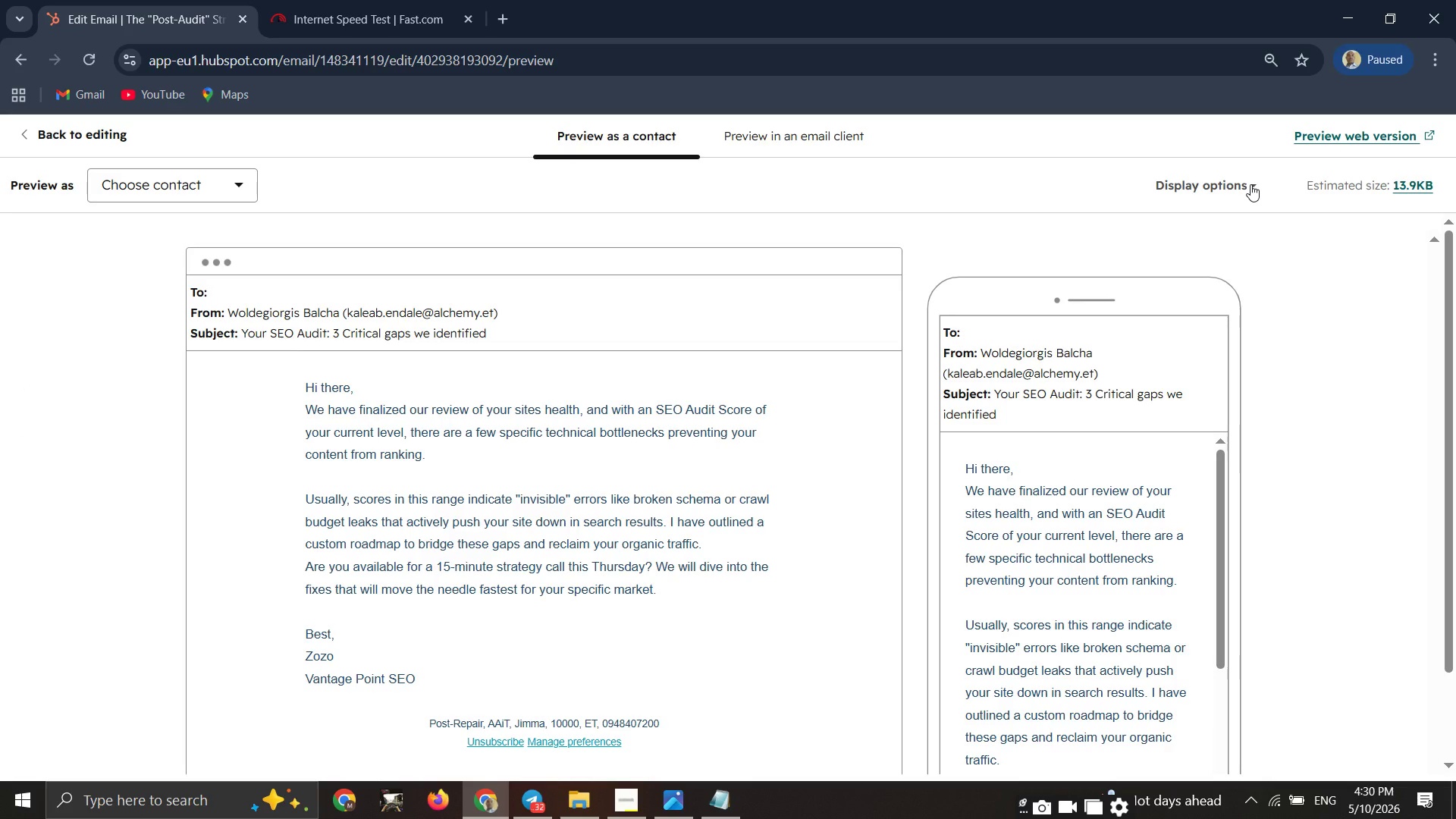 
wait(15.28)
 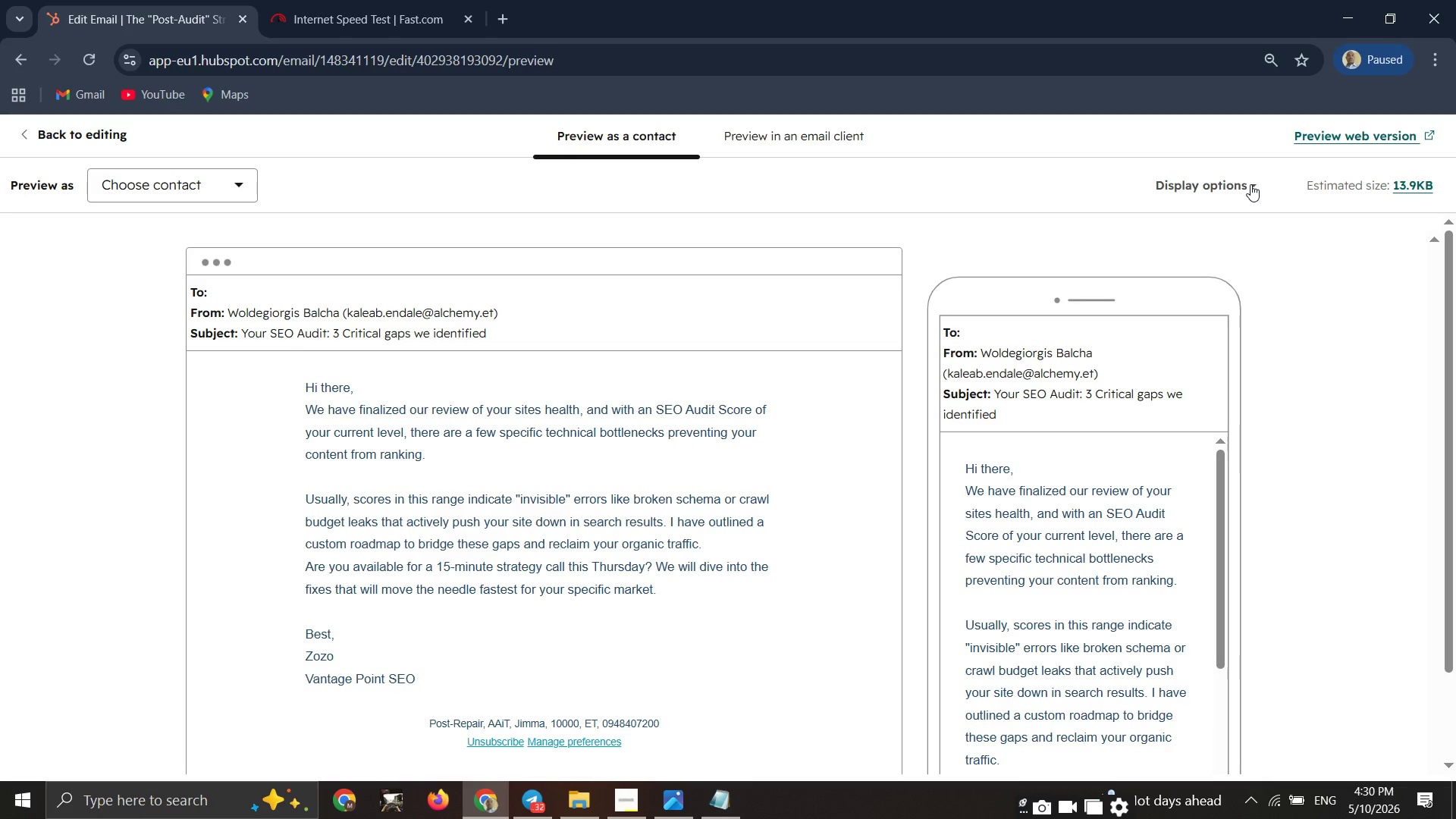 
left_click([246, 196])
 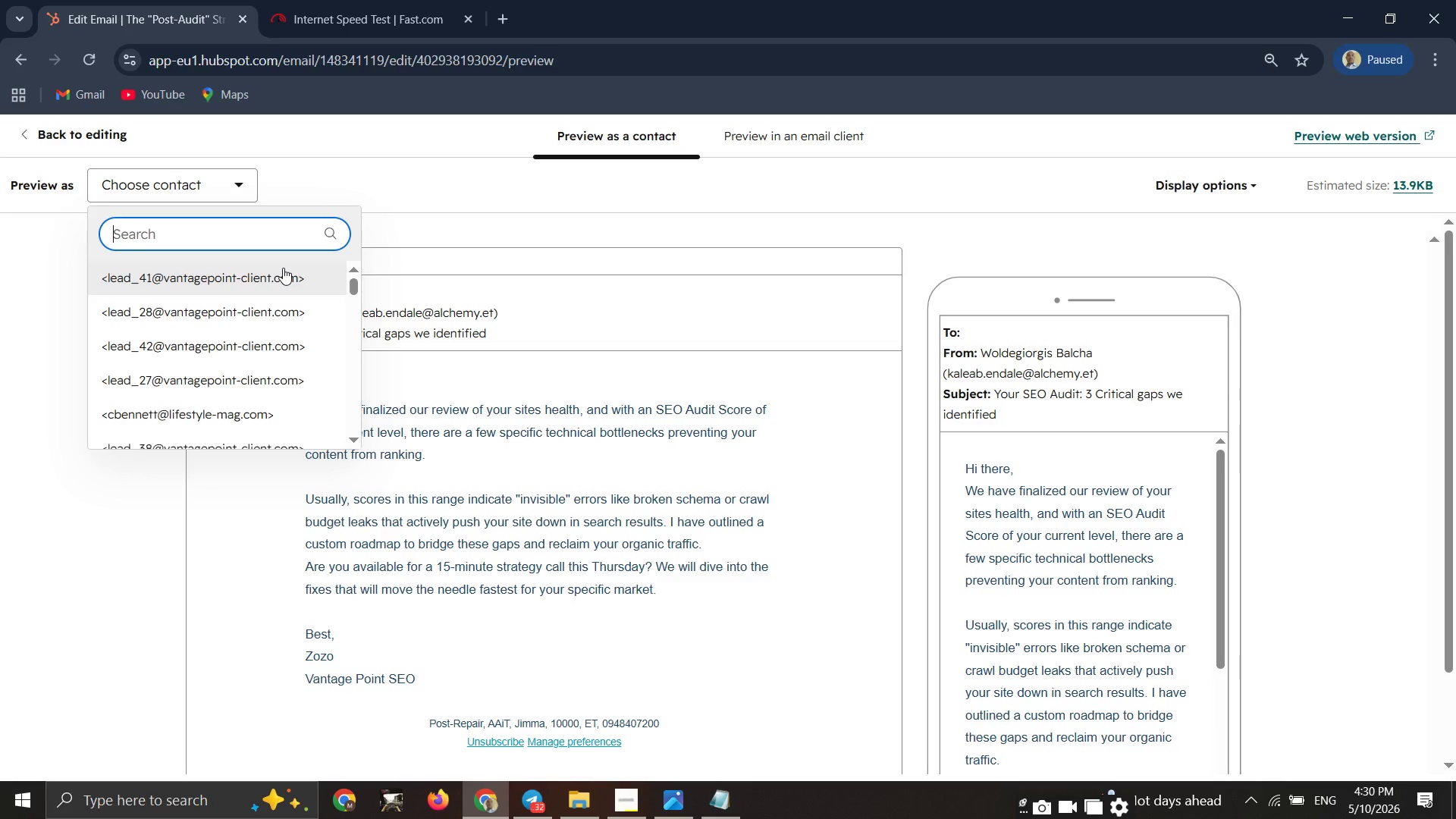 
left_click([283, 268])
 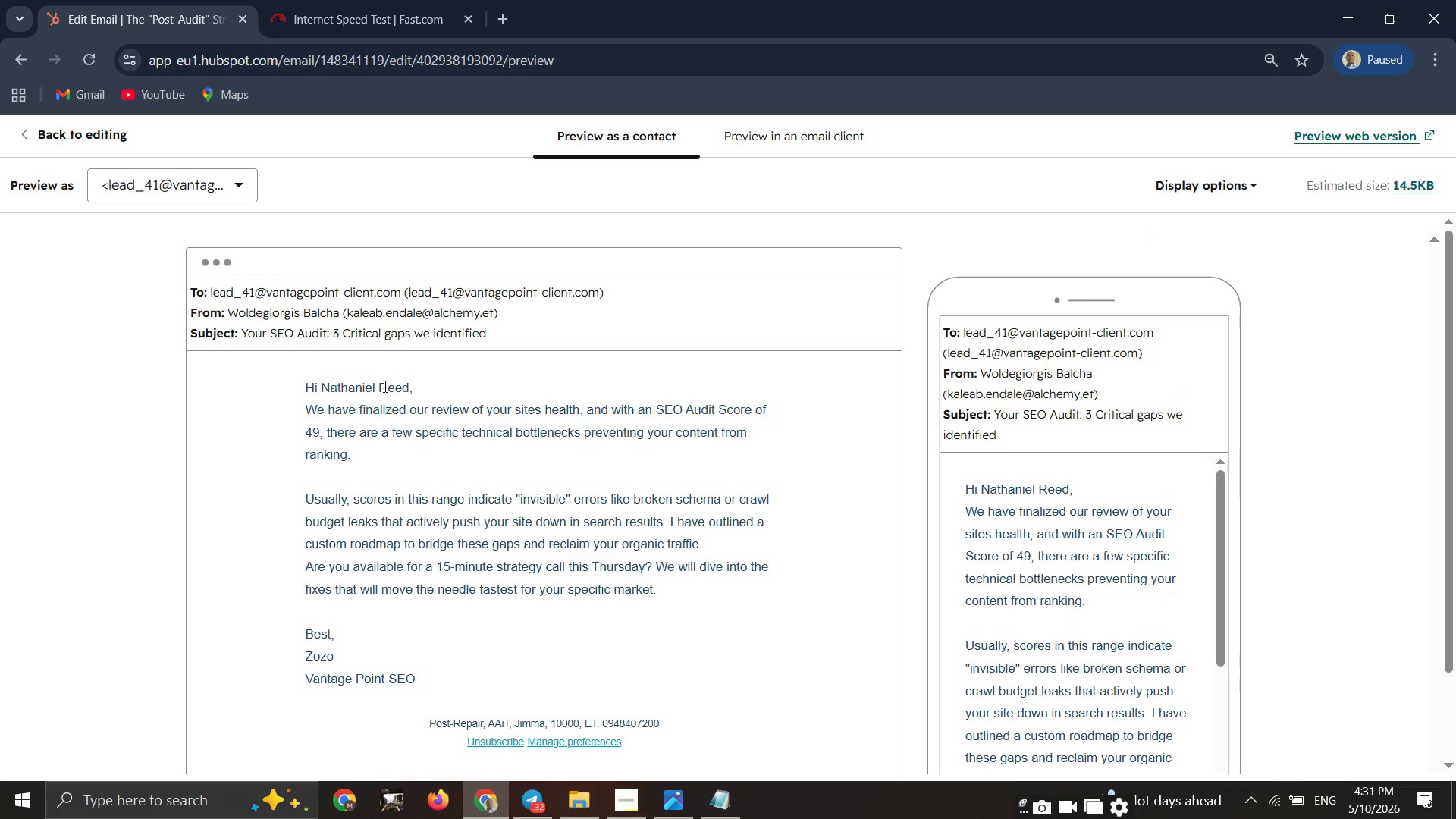 
scroll: coordinate [384, 386], scroll_direction: down, amount: 2.0
 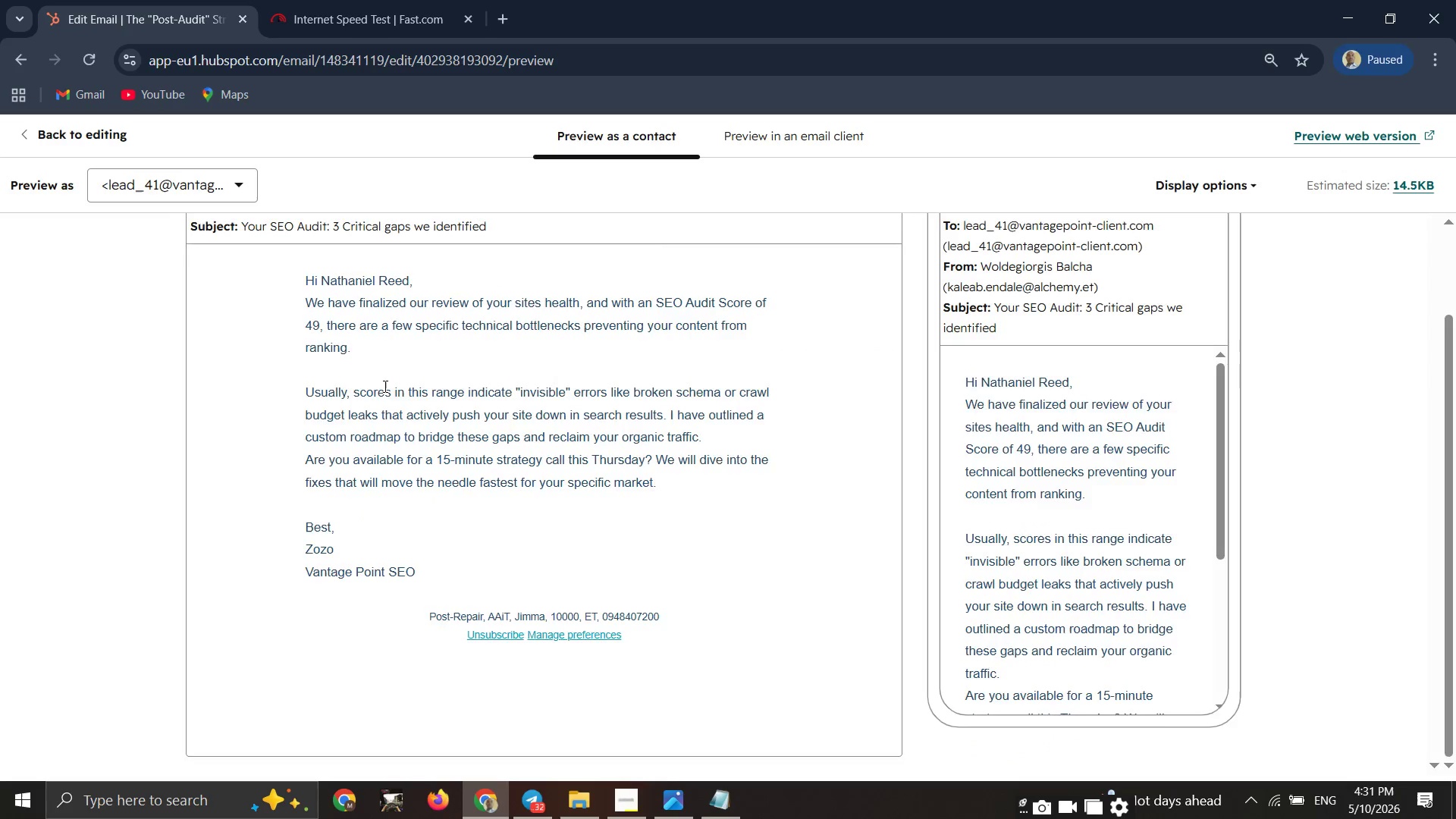 
scroll: coordinate [384, 386], scroll_direction: up, amount: 1.0
 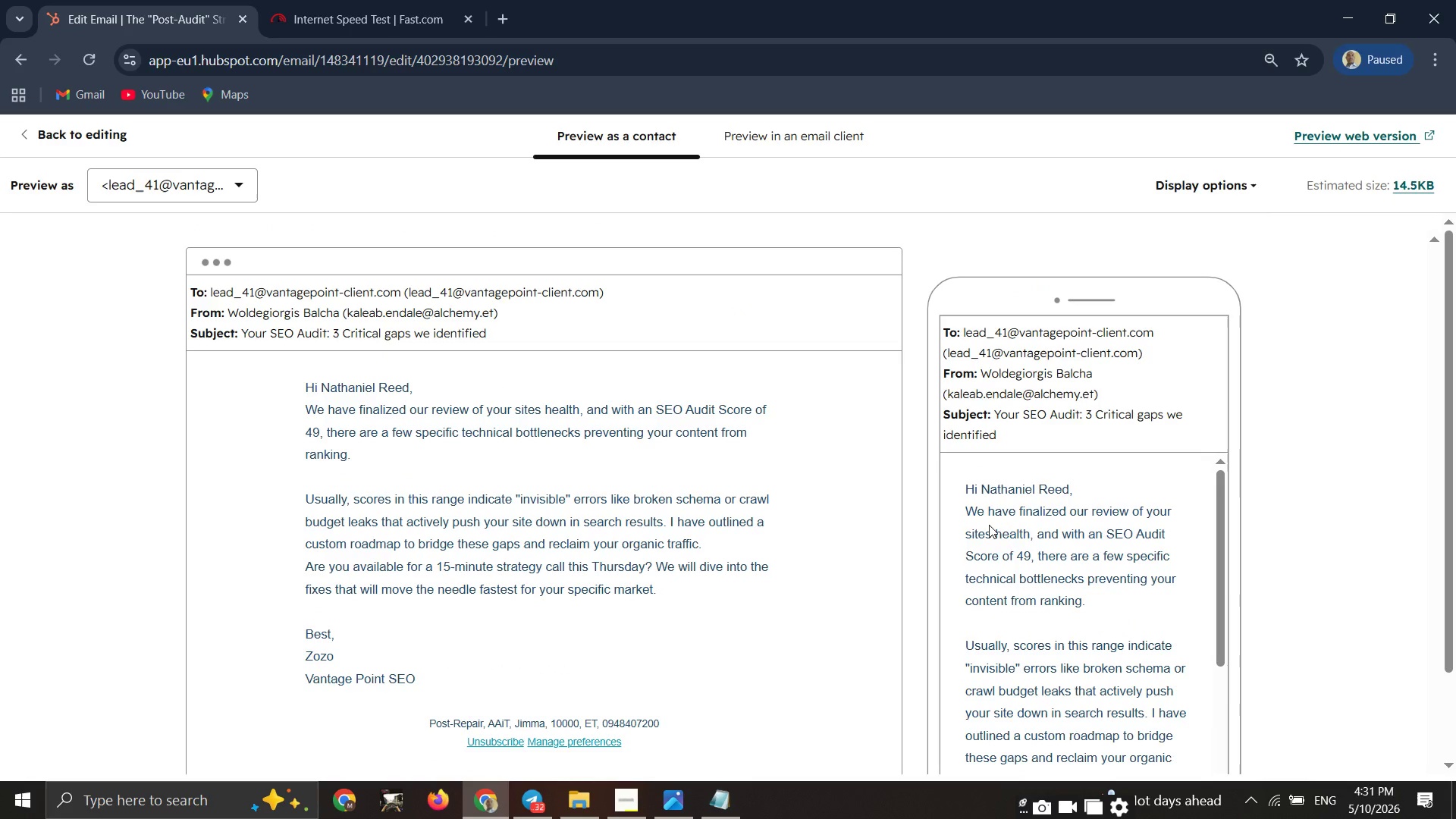 
scroll: coordinate [989, 525], scroll_direction: down, amount: 1.0
 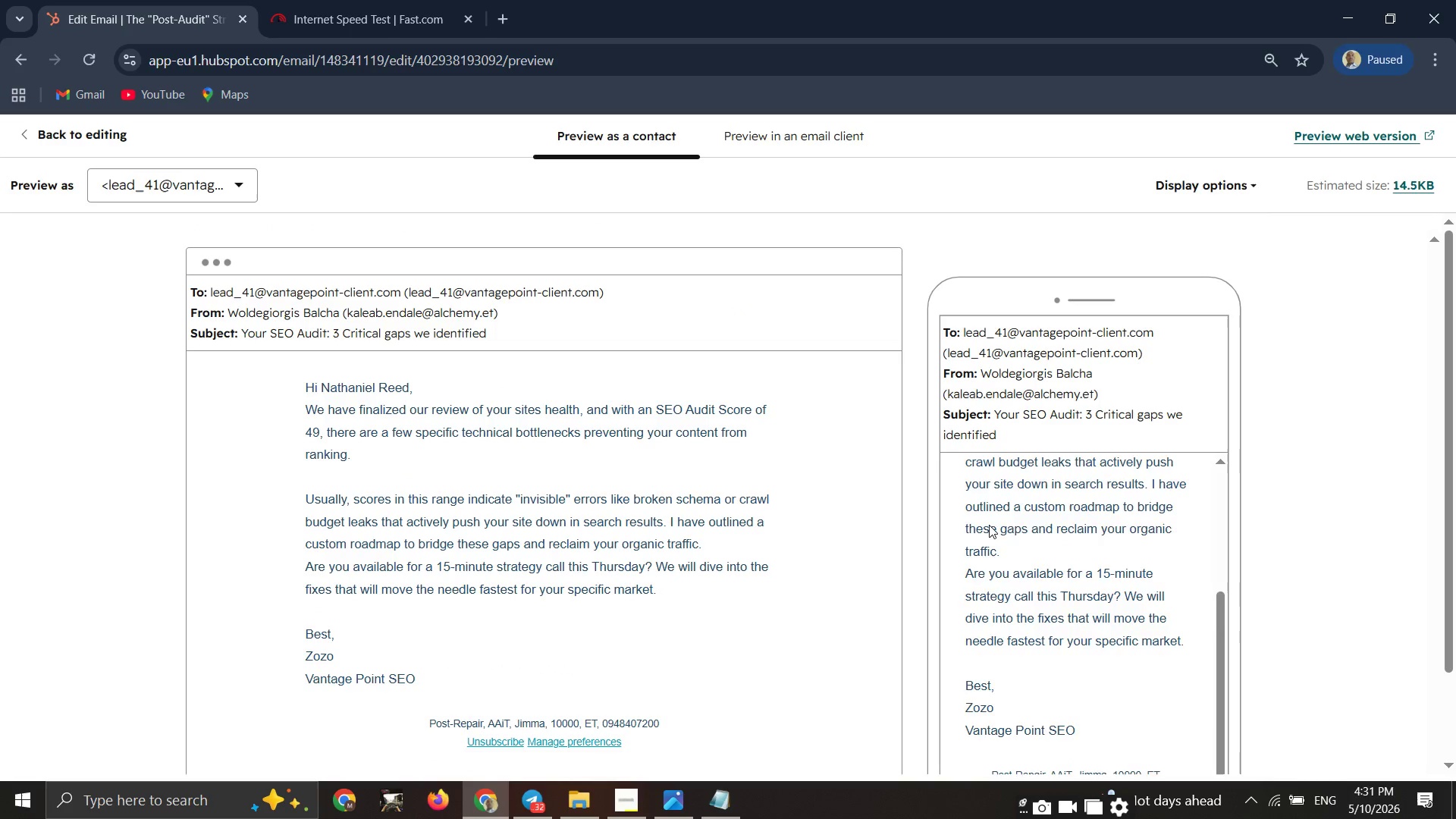 
scroll: coordinate [989, 525], scroll_direction: up, amount: 1.0
 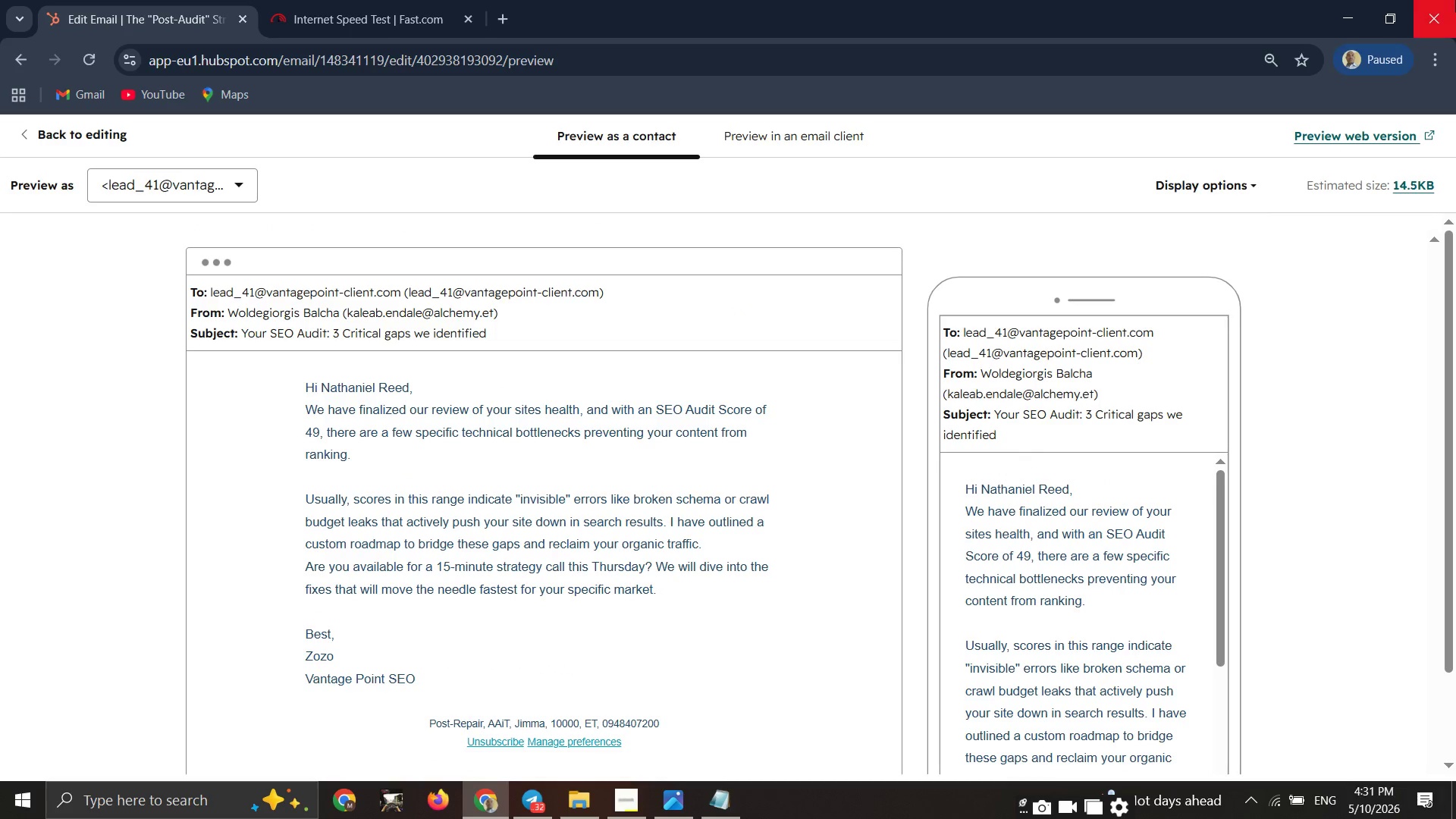 
left_click([226, 181])
 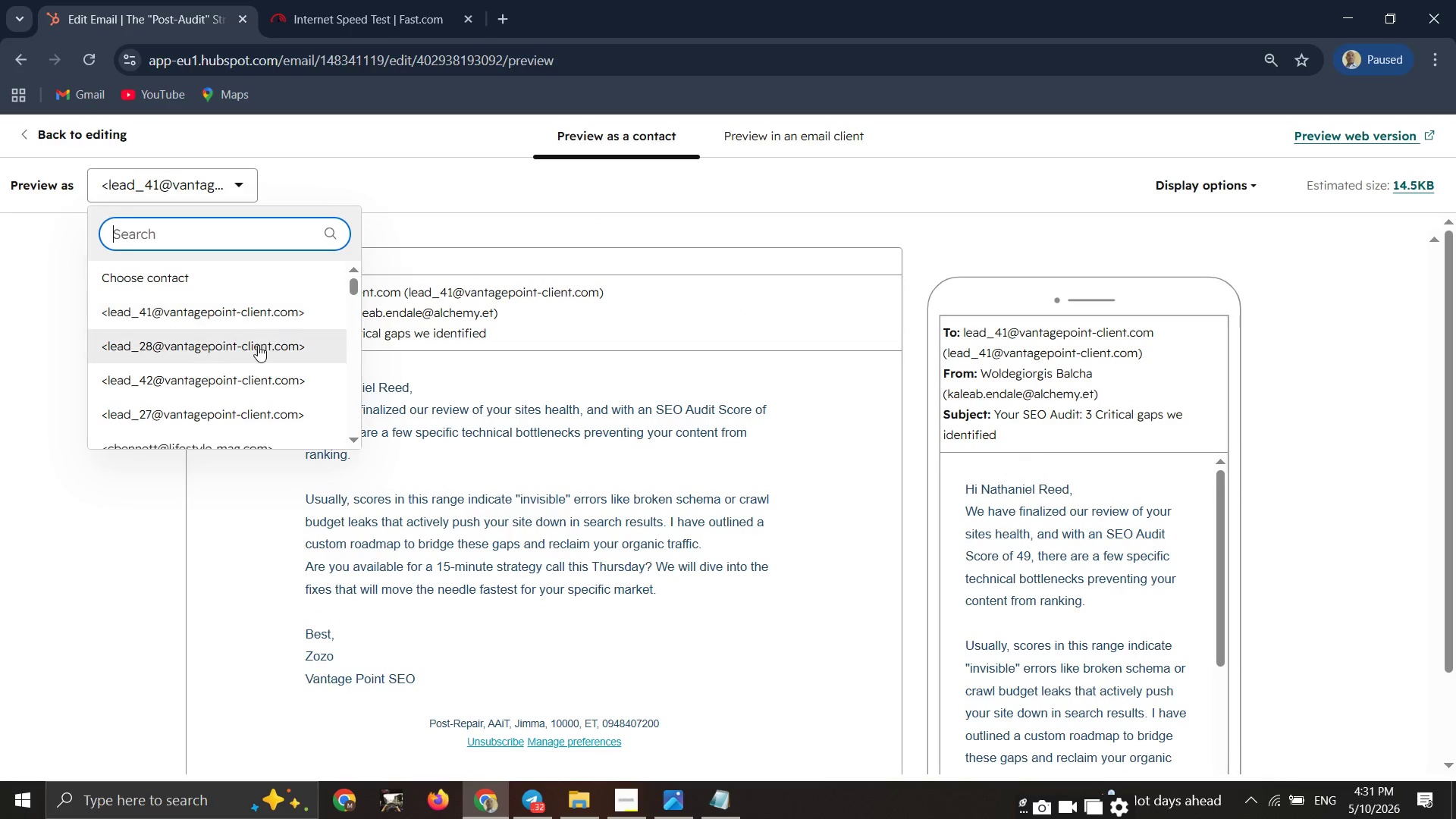 
left_click([255, 347])
 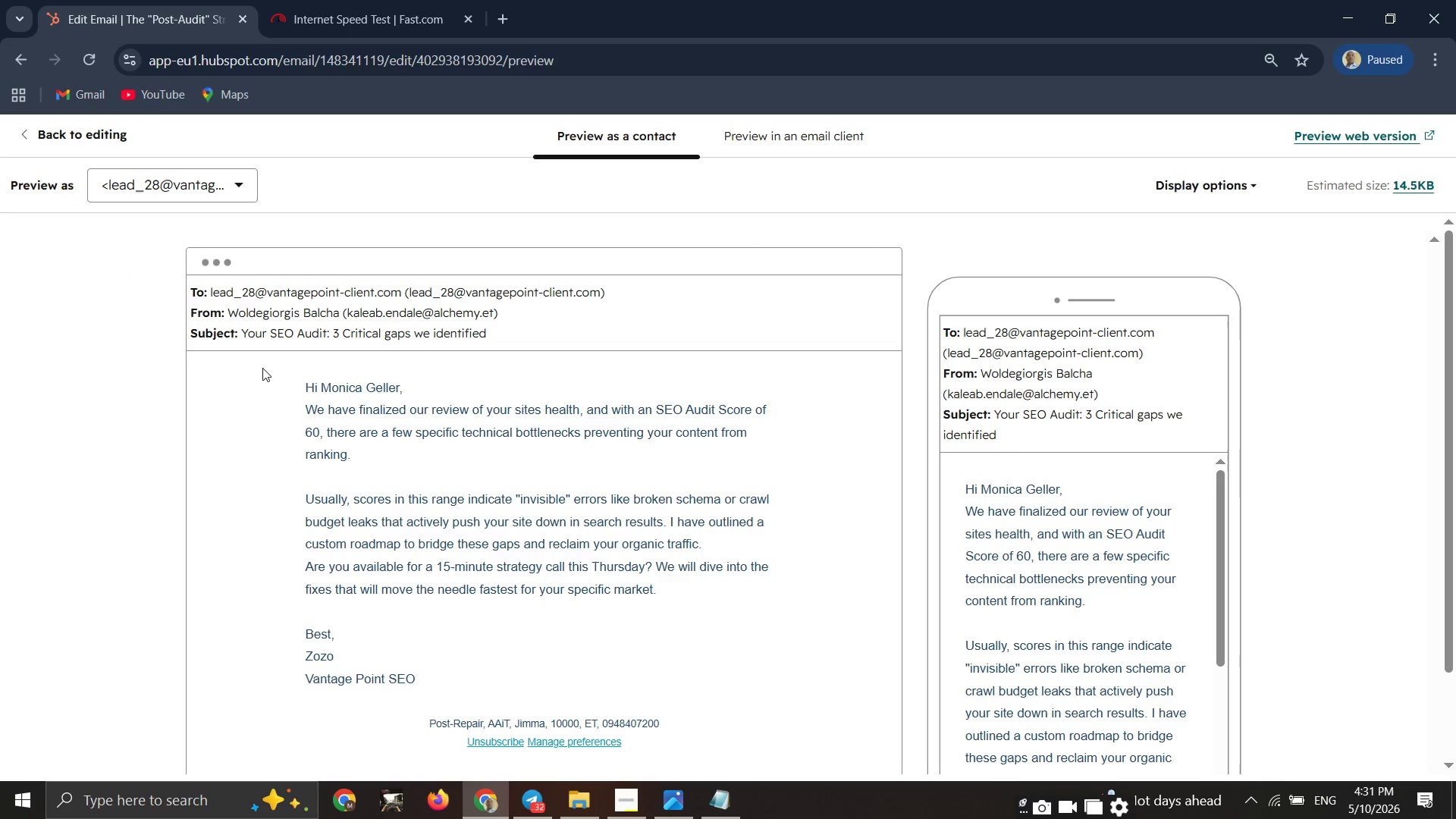 
scroll: coordinate [322, 418], scroll_direction: down, amount: 2.0
 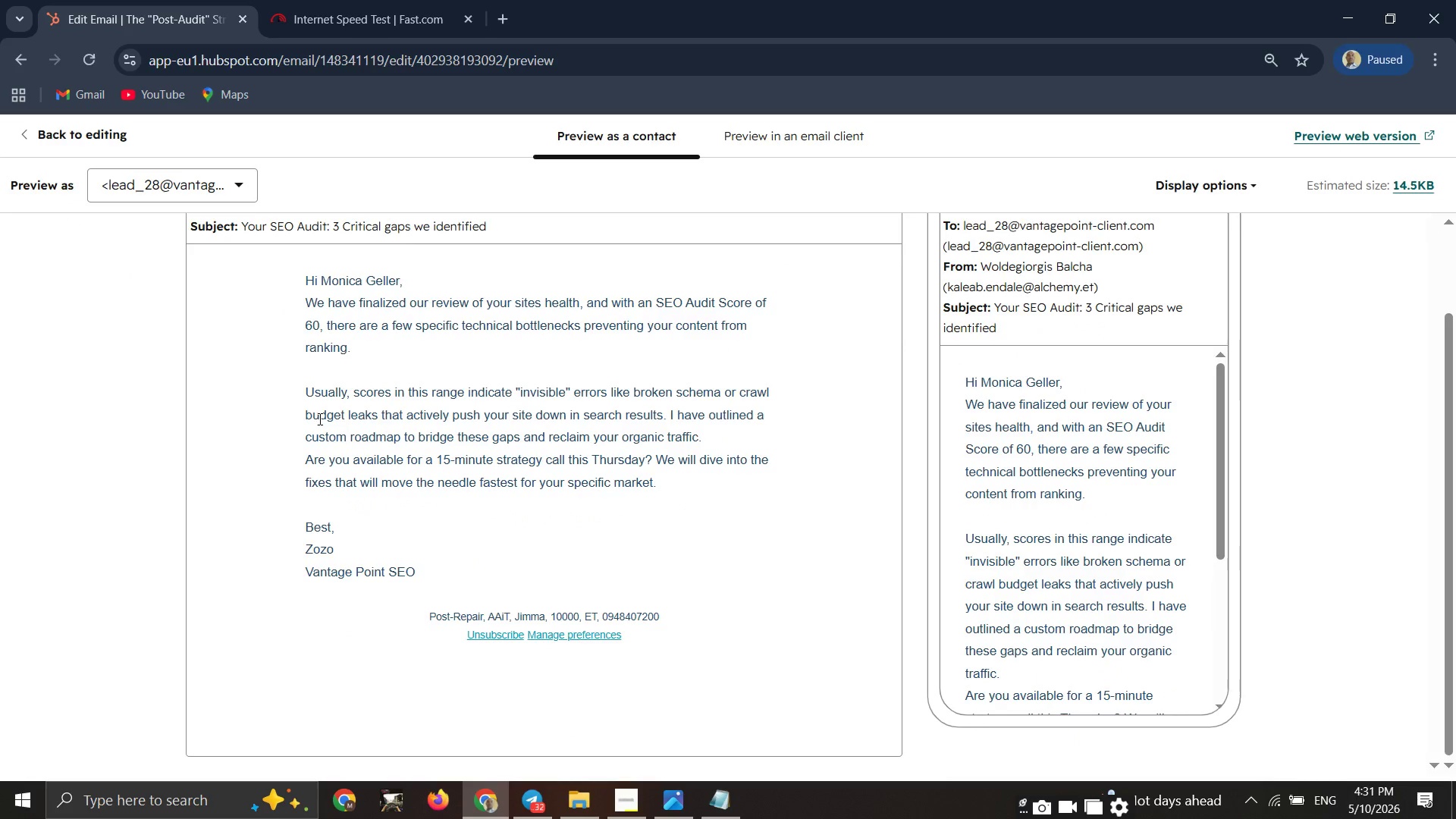 
scroll: coordinate [318, 419], scroll_direction: up, amount: 1.0
 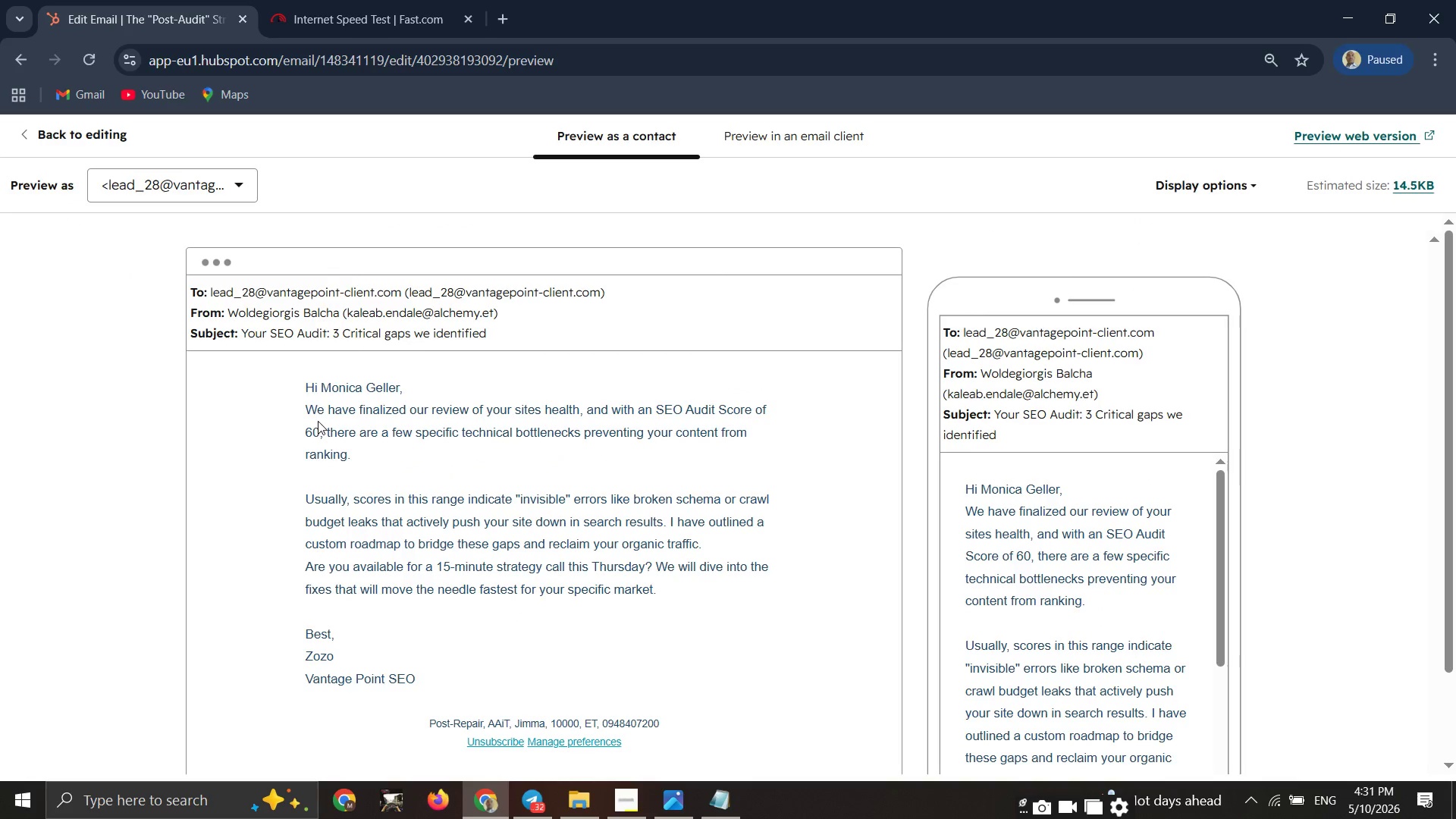 
scroll: coordinate [318, 429], scroll_direction: none, amount: 0.0
 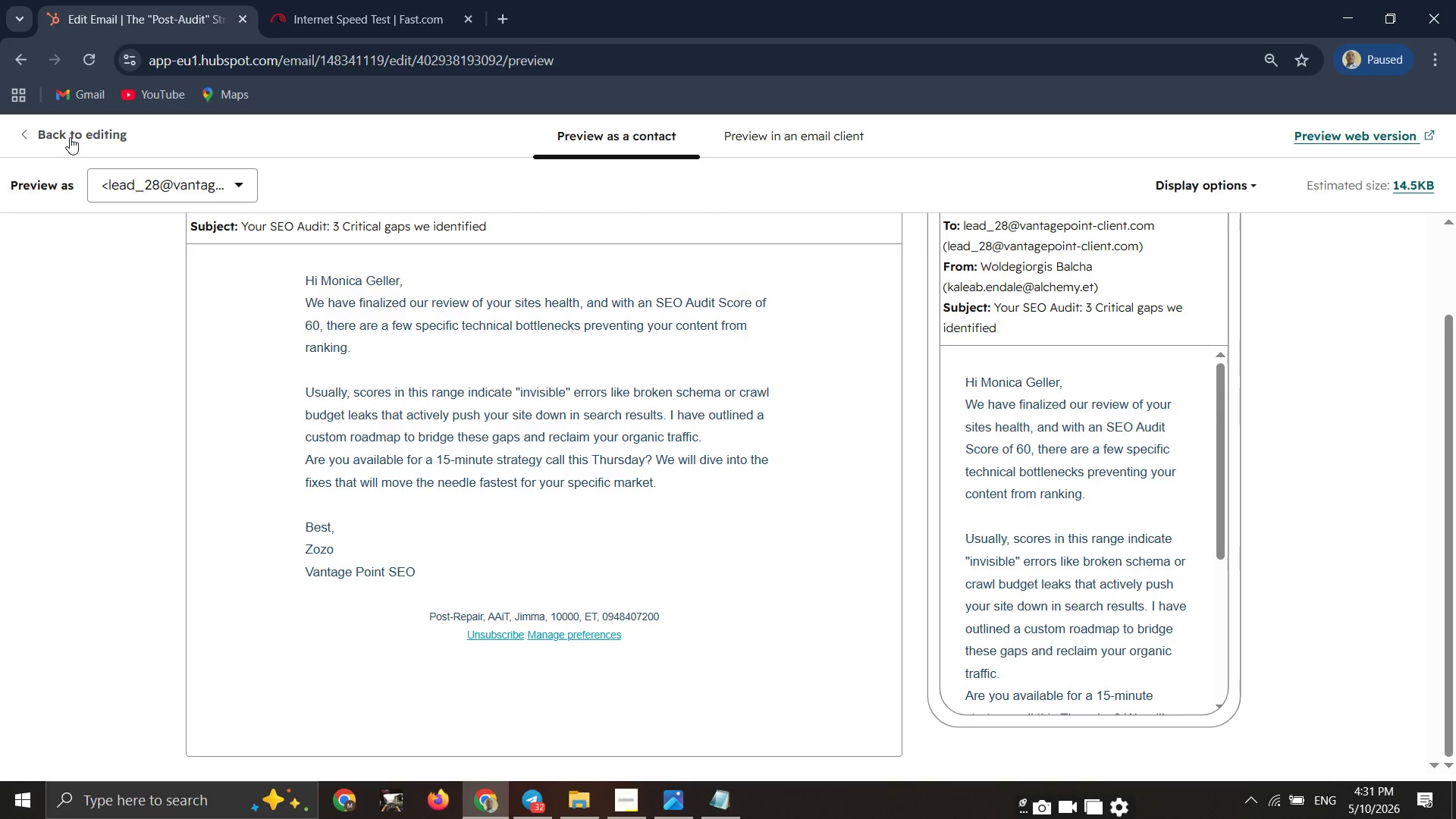 
left_click([70, 137])
 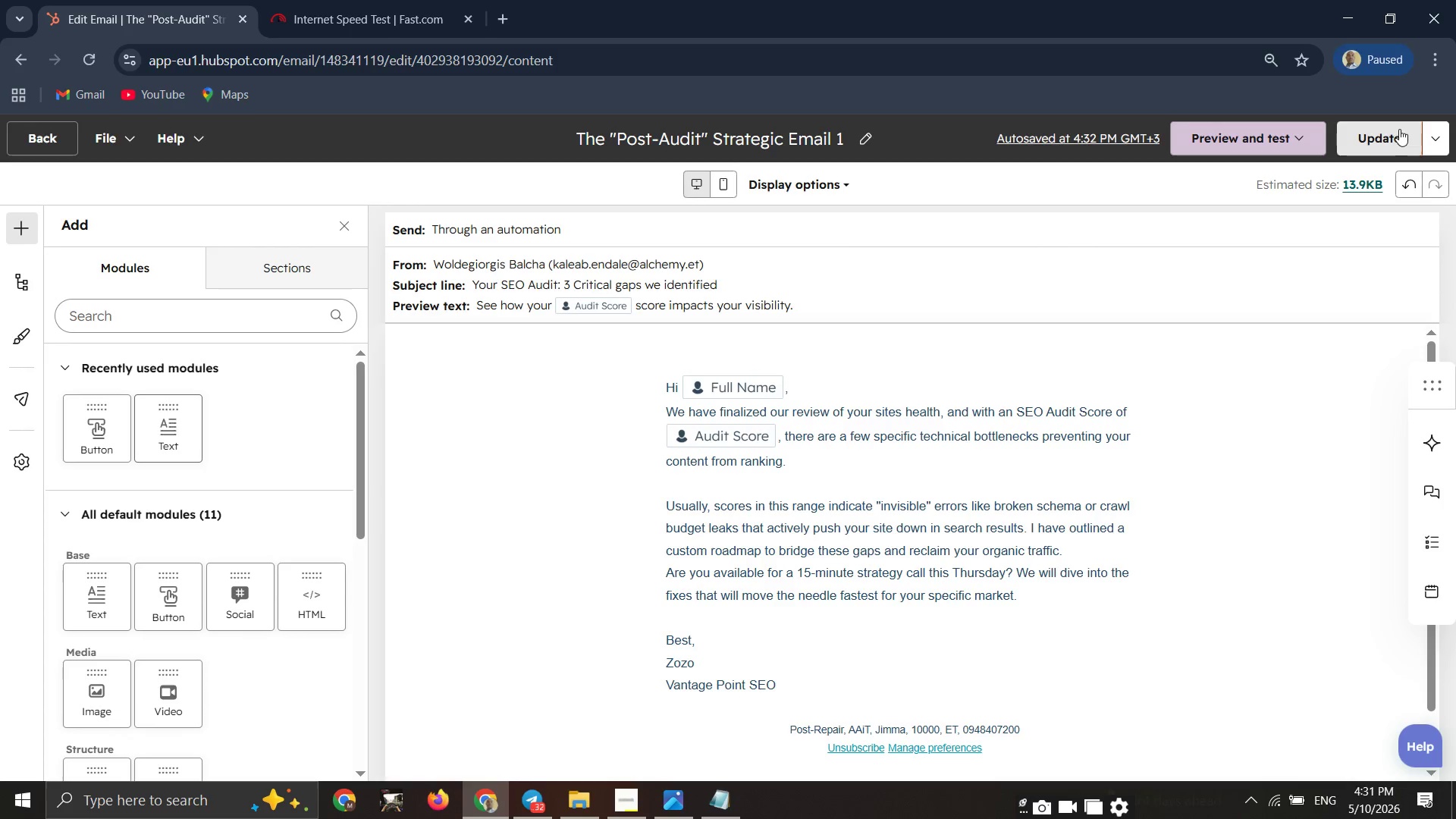 
left_click([1394, 132])
 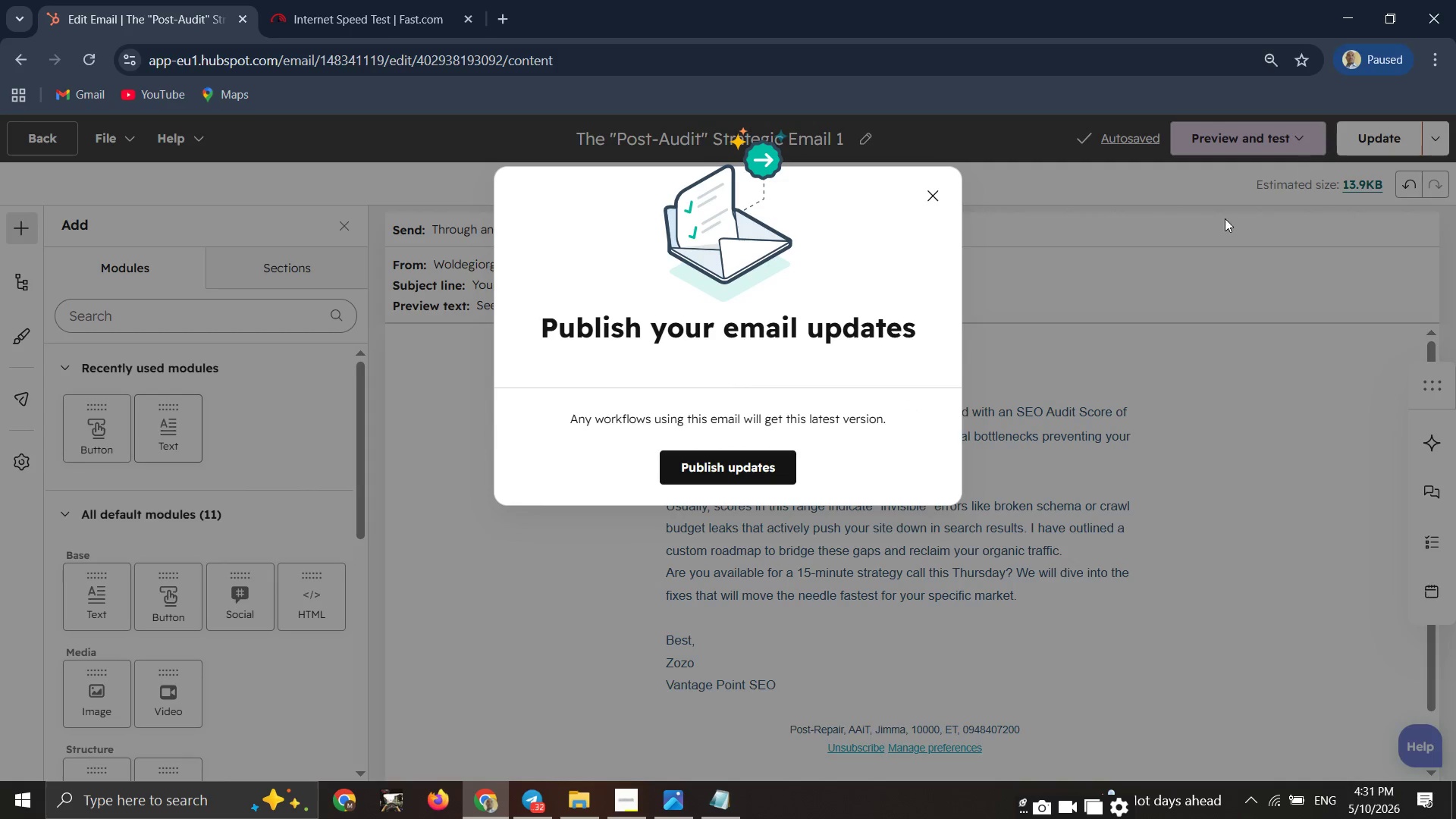 
left_click([730, 476])
 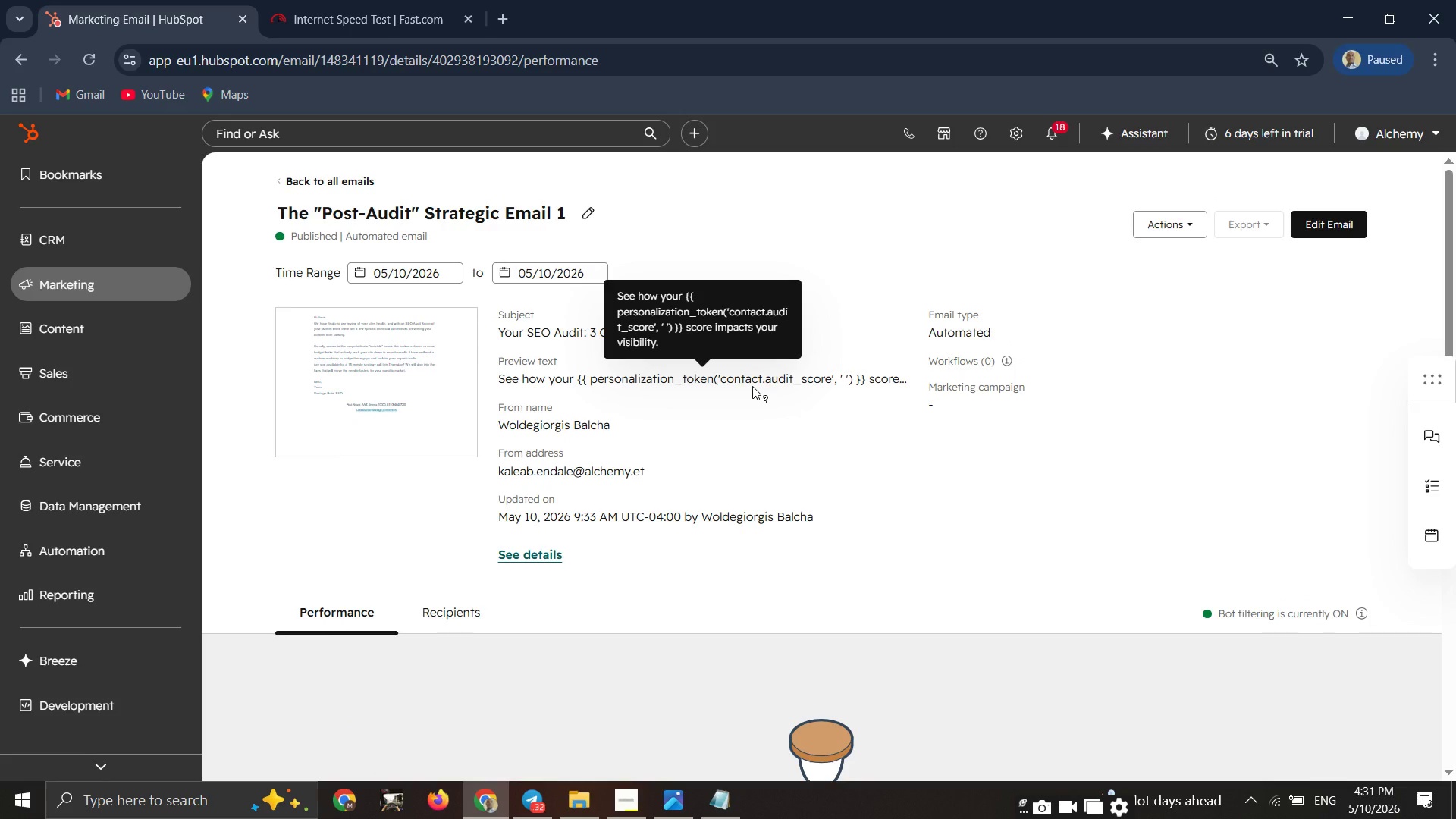 
wait(29.97)
 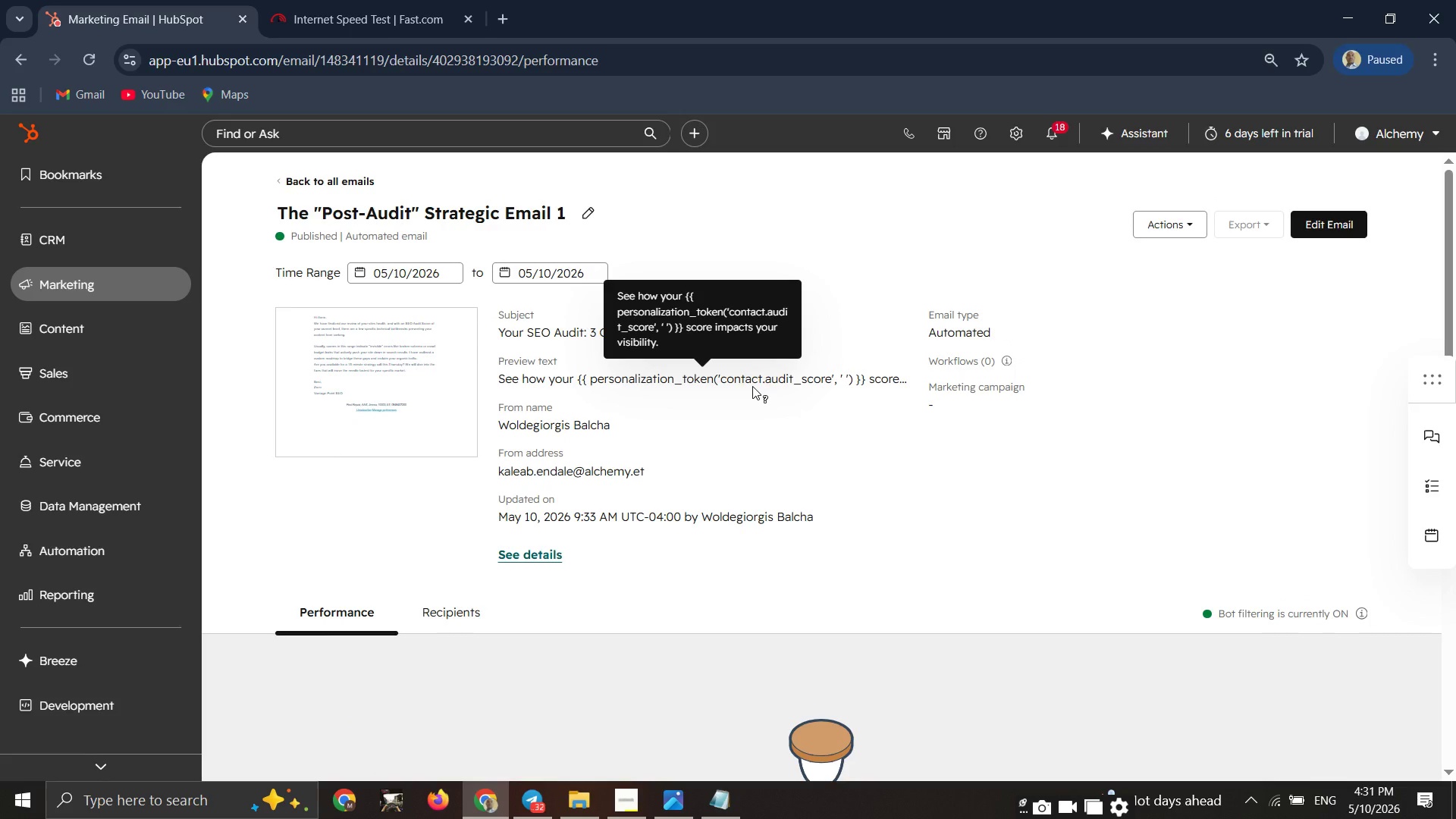 
left_click([329, 173])
 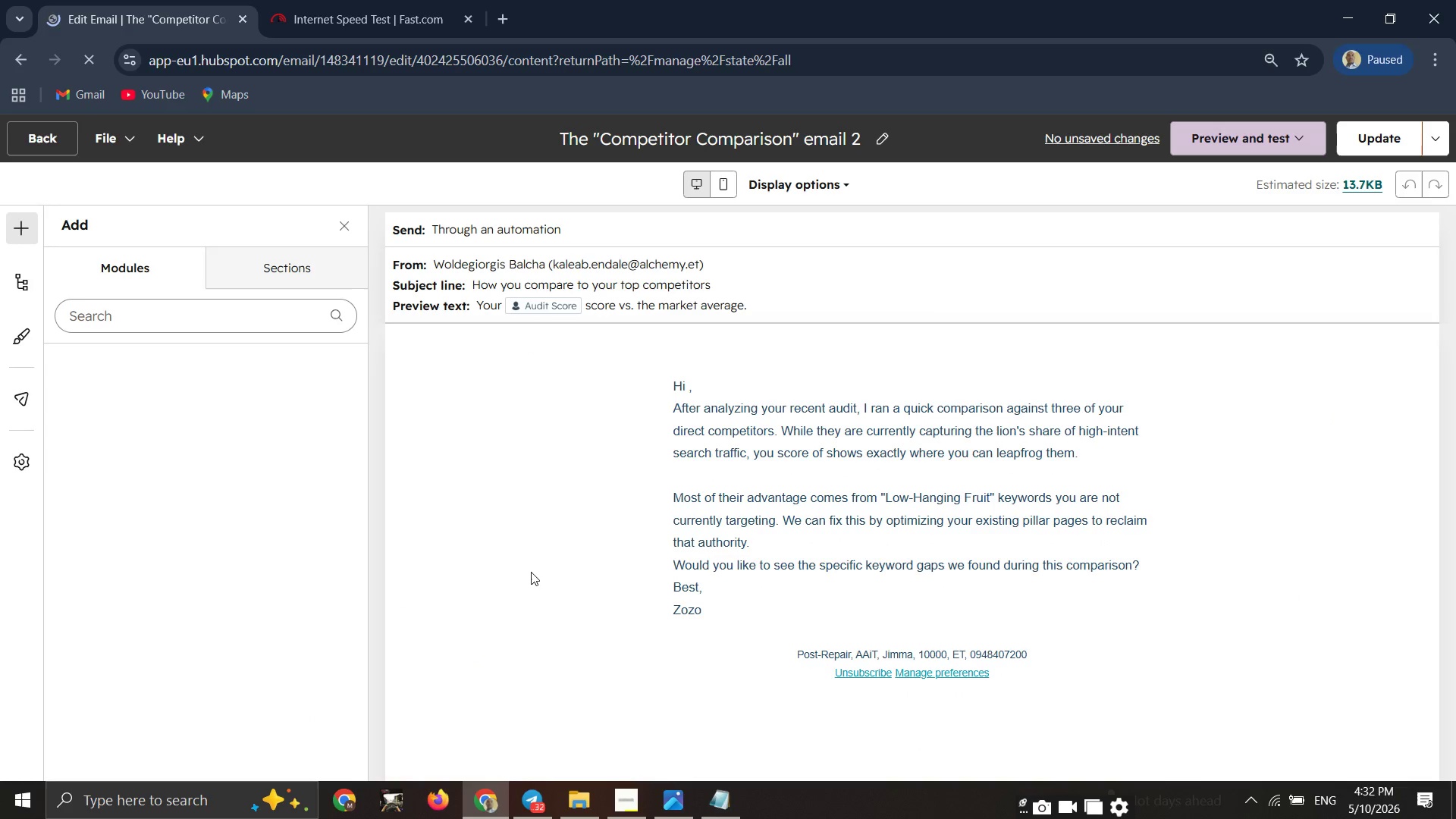 
wait(27.47)
 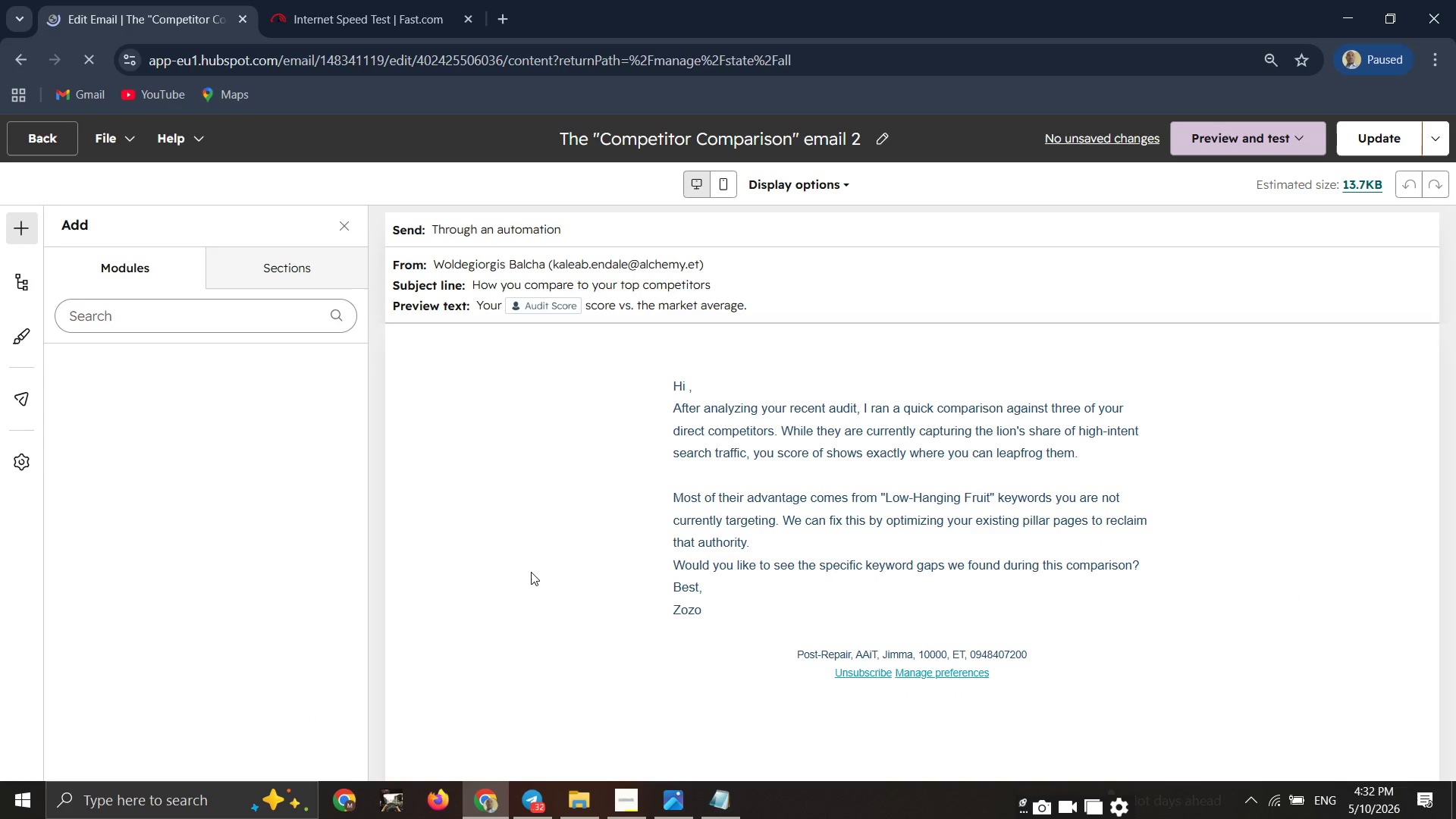 
left_click([717, 446])
 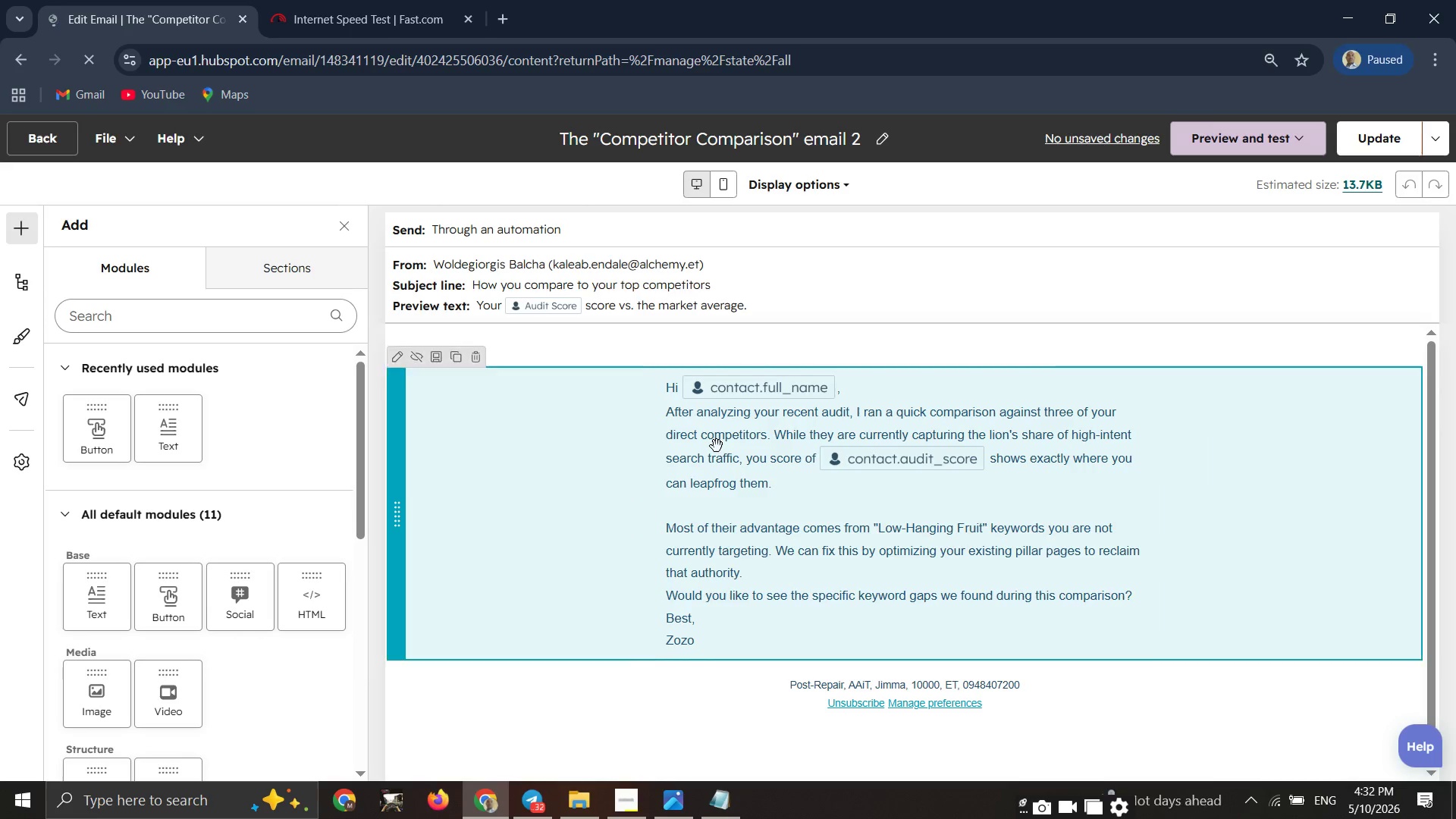 
left_click([717, 446])
 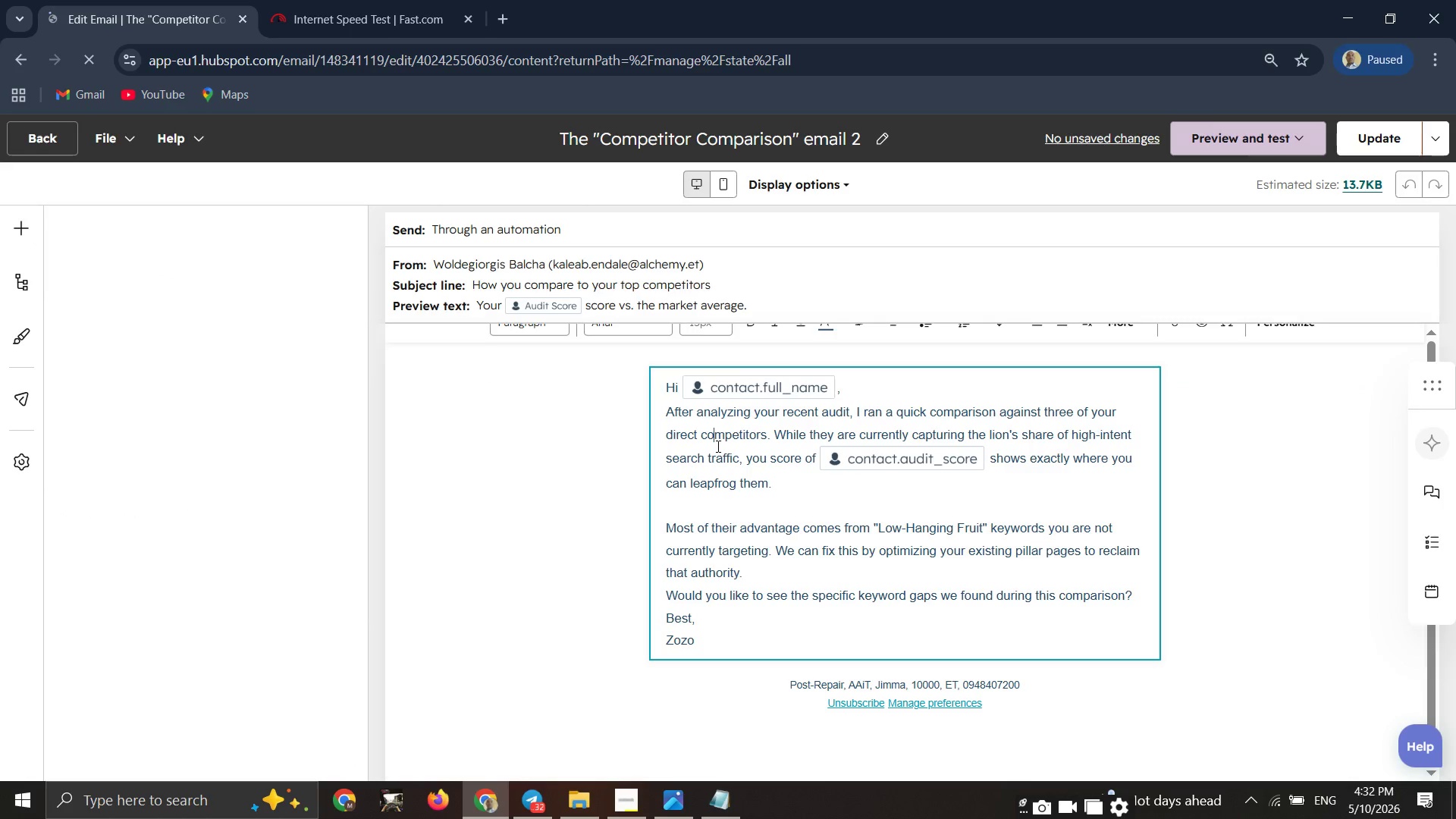 
key(Control+A)
 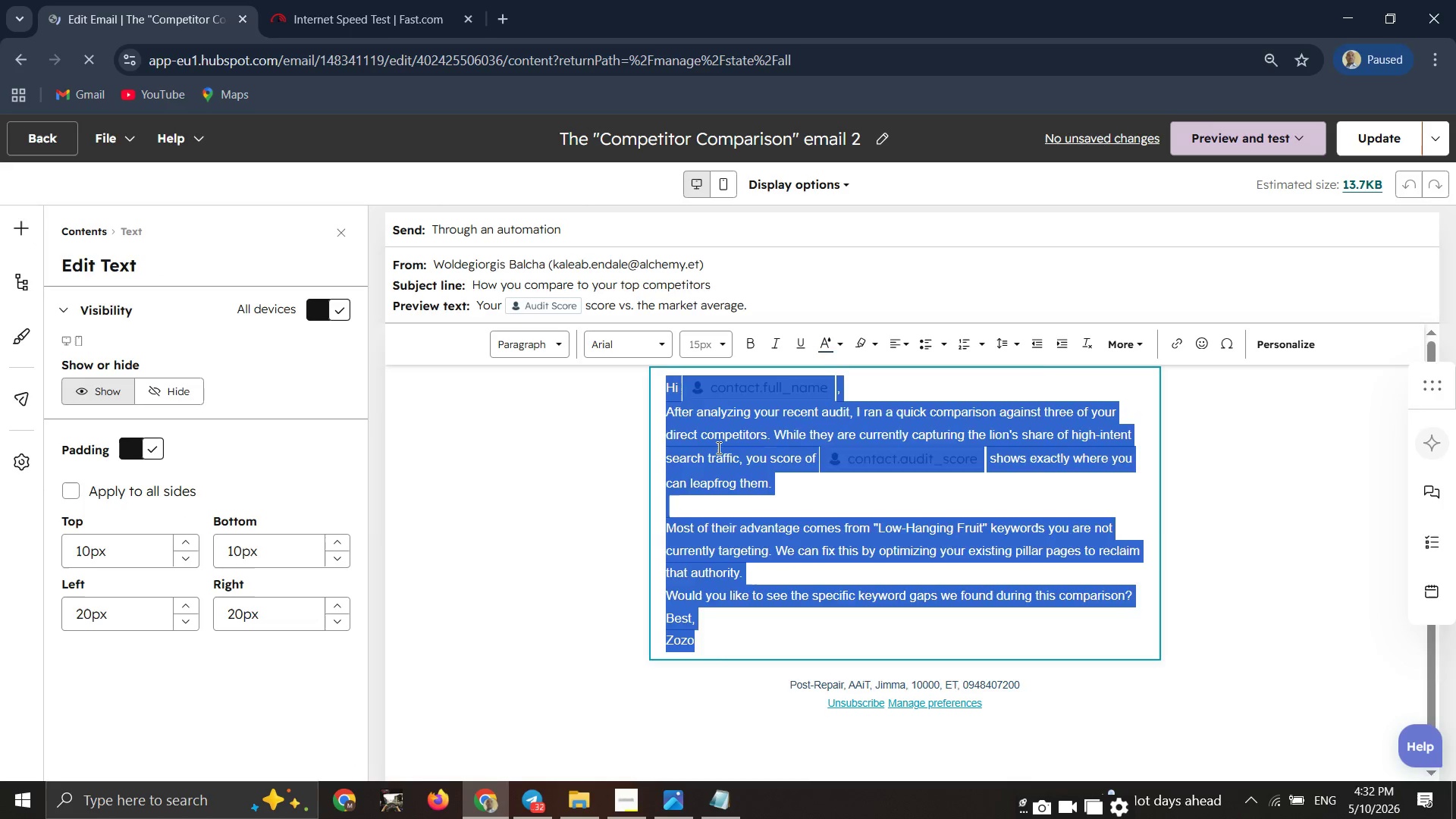 
key(Backspace)
 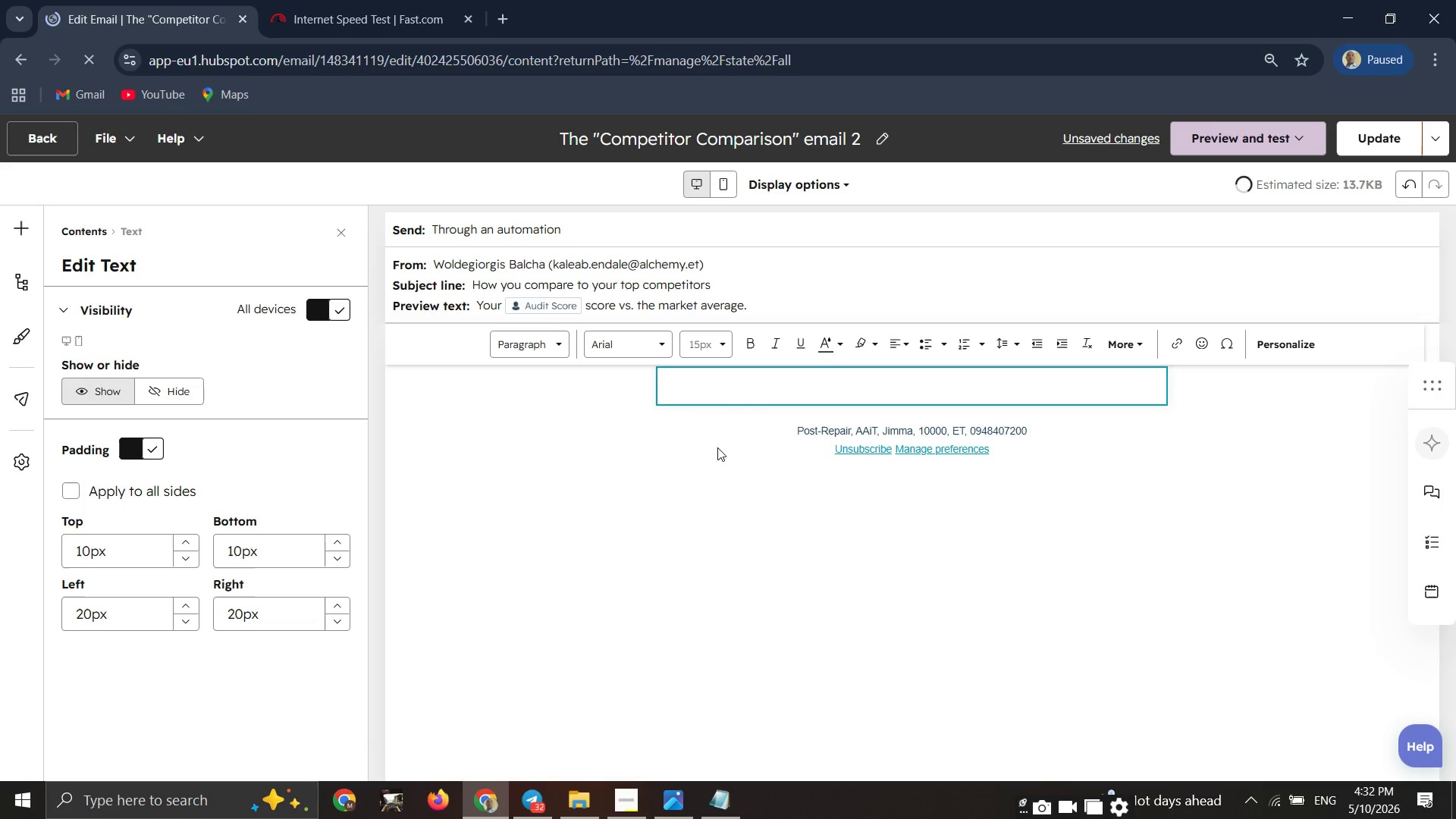 
key(H)
 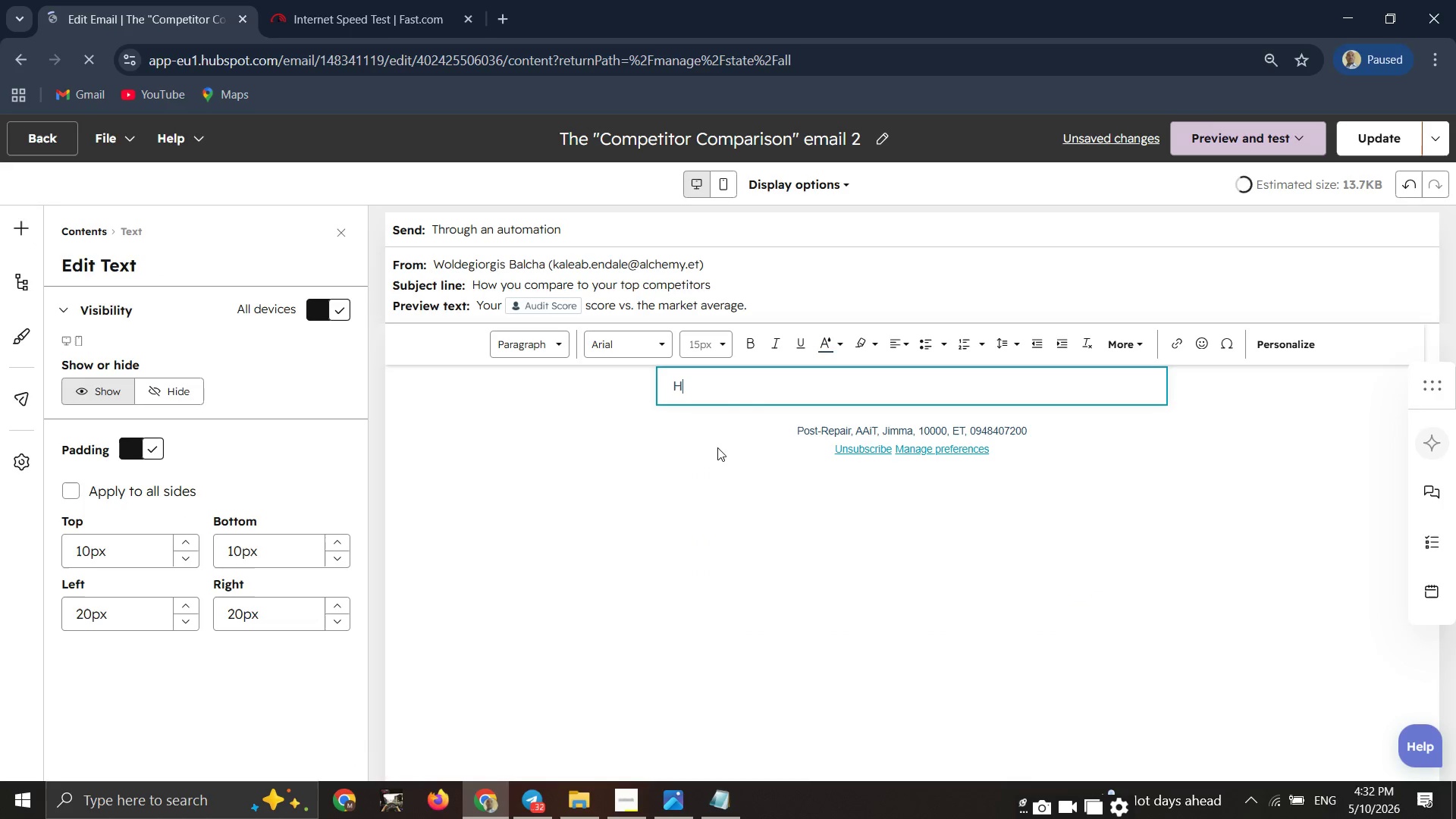 
key(CapsLock)
 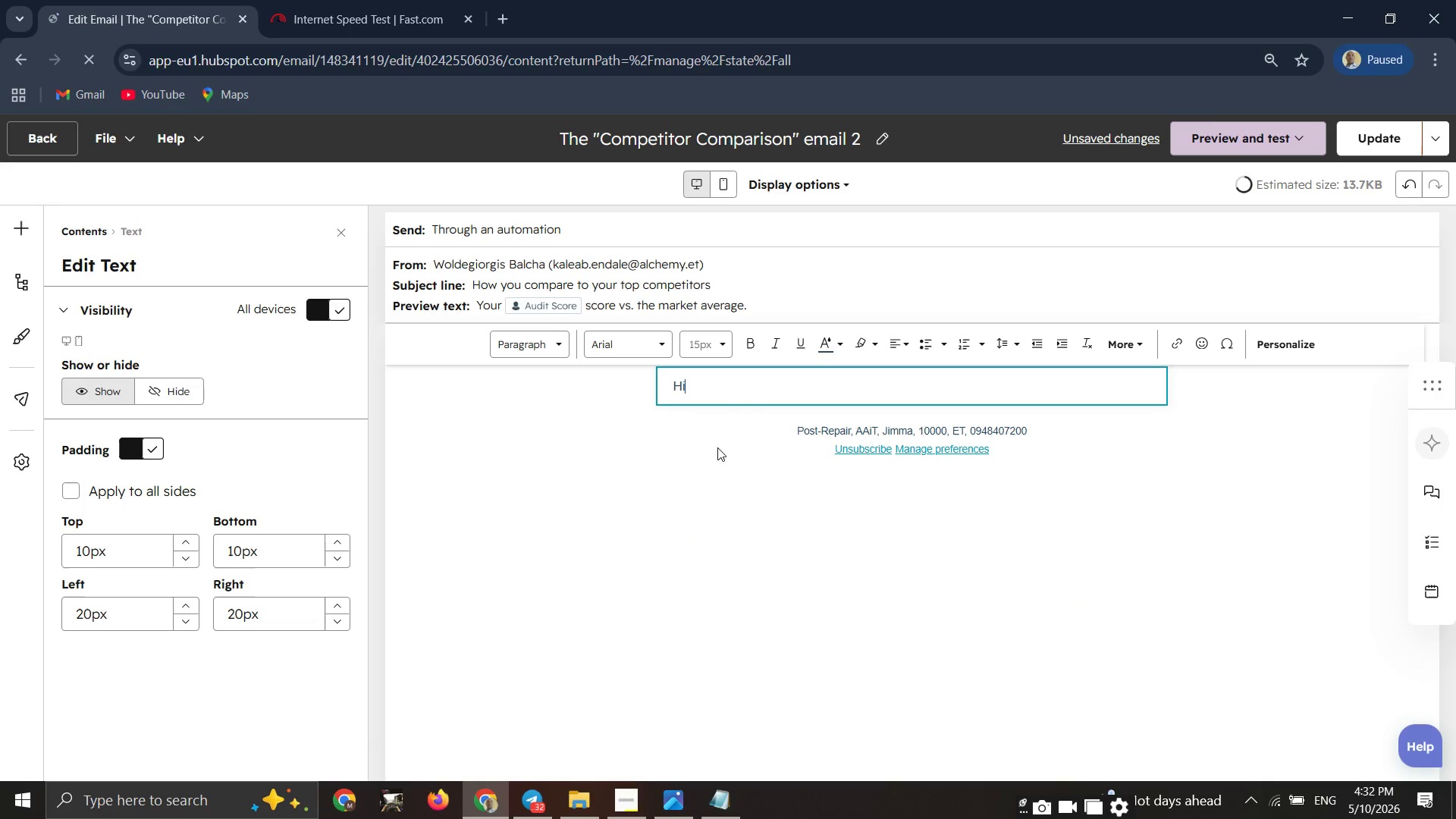 
key(I)
 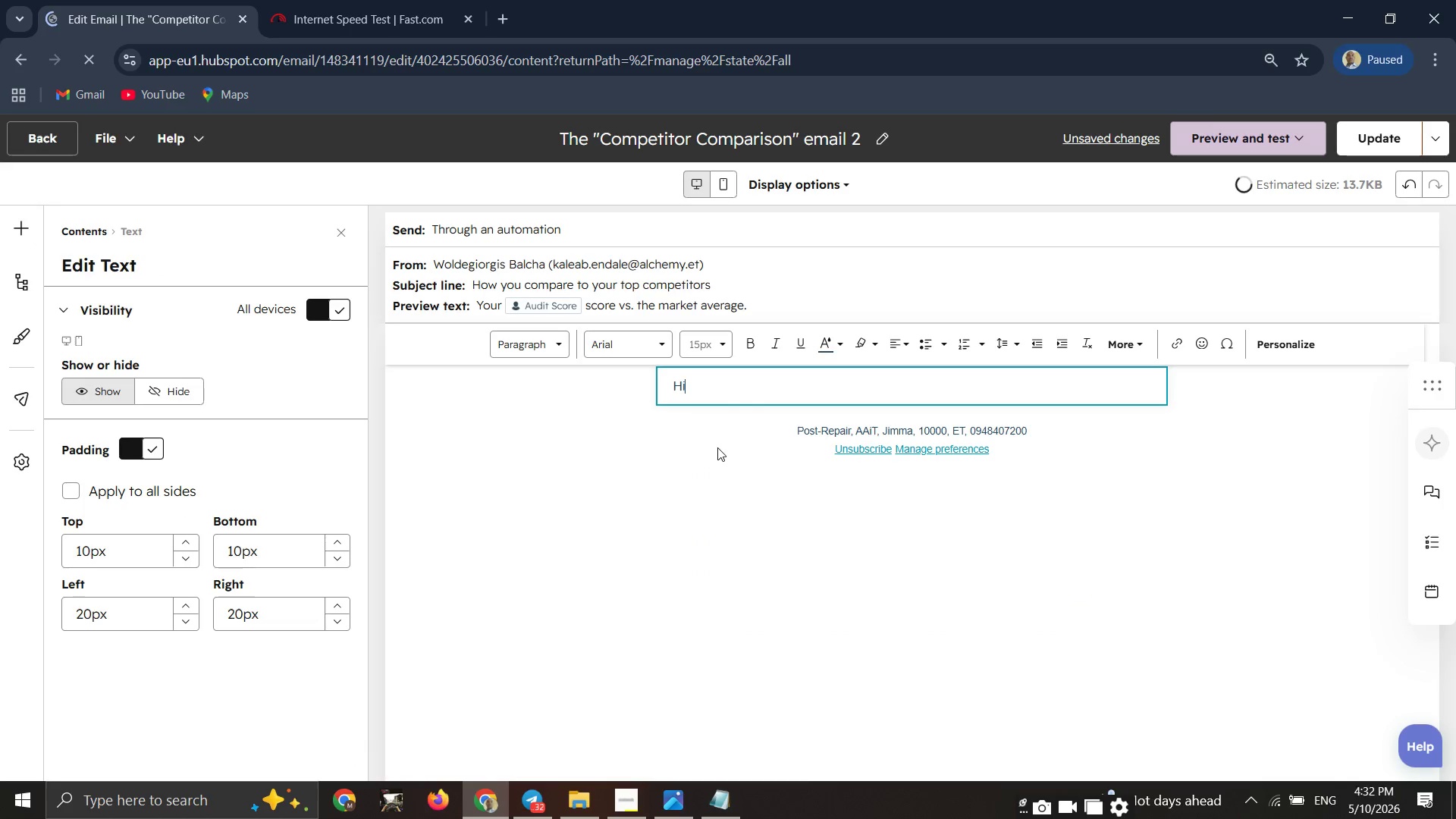 
key(Space)
 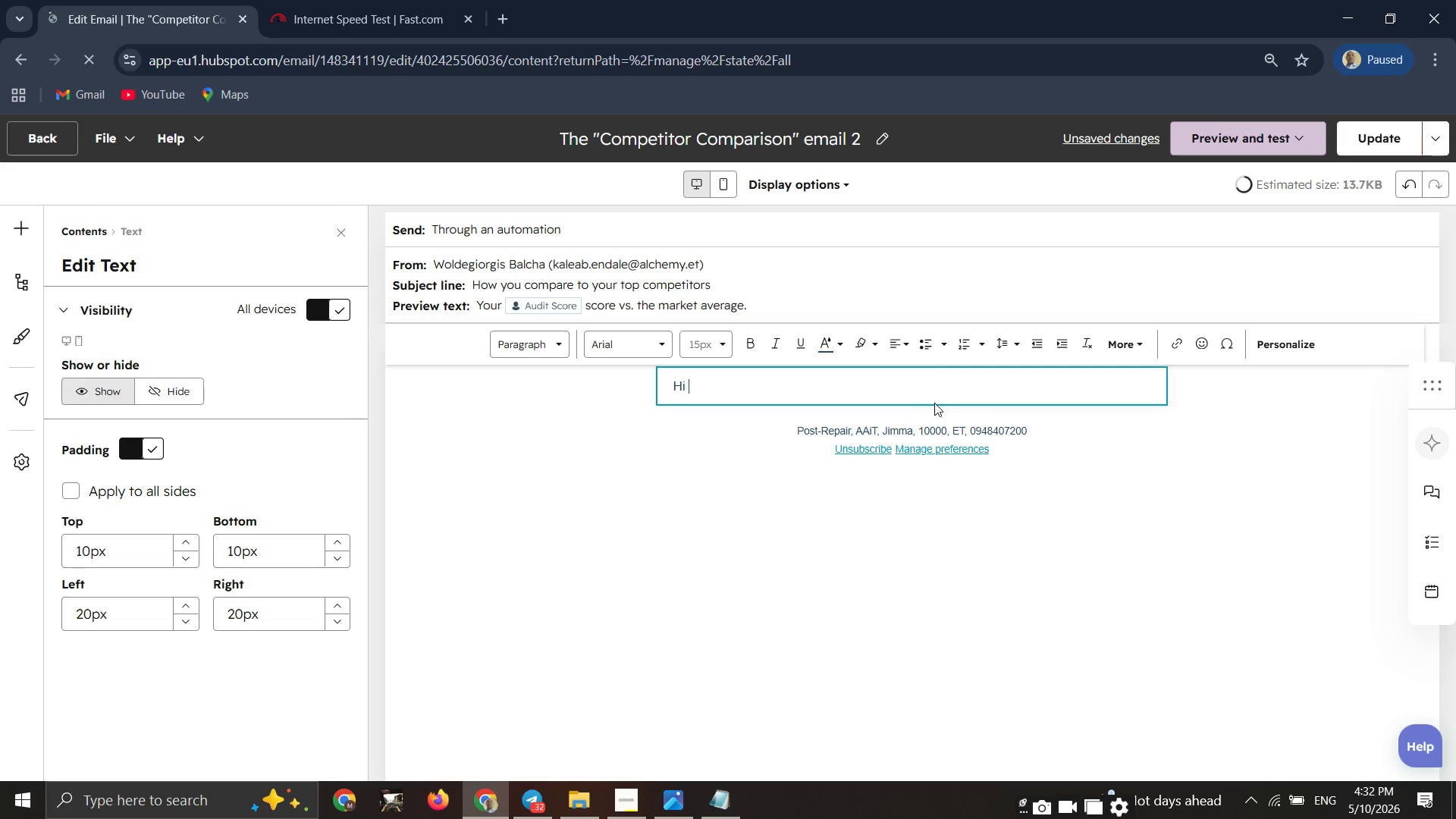 
left_click([1303, 344])
 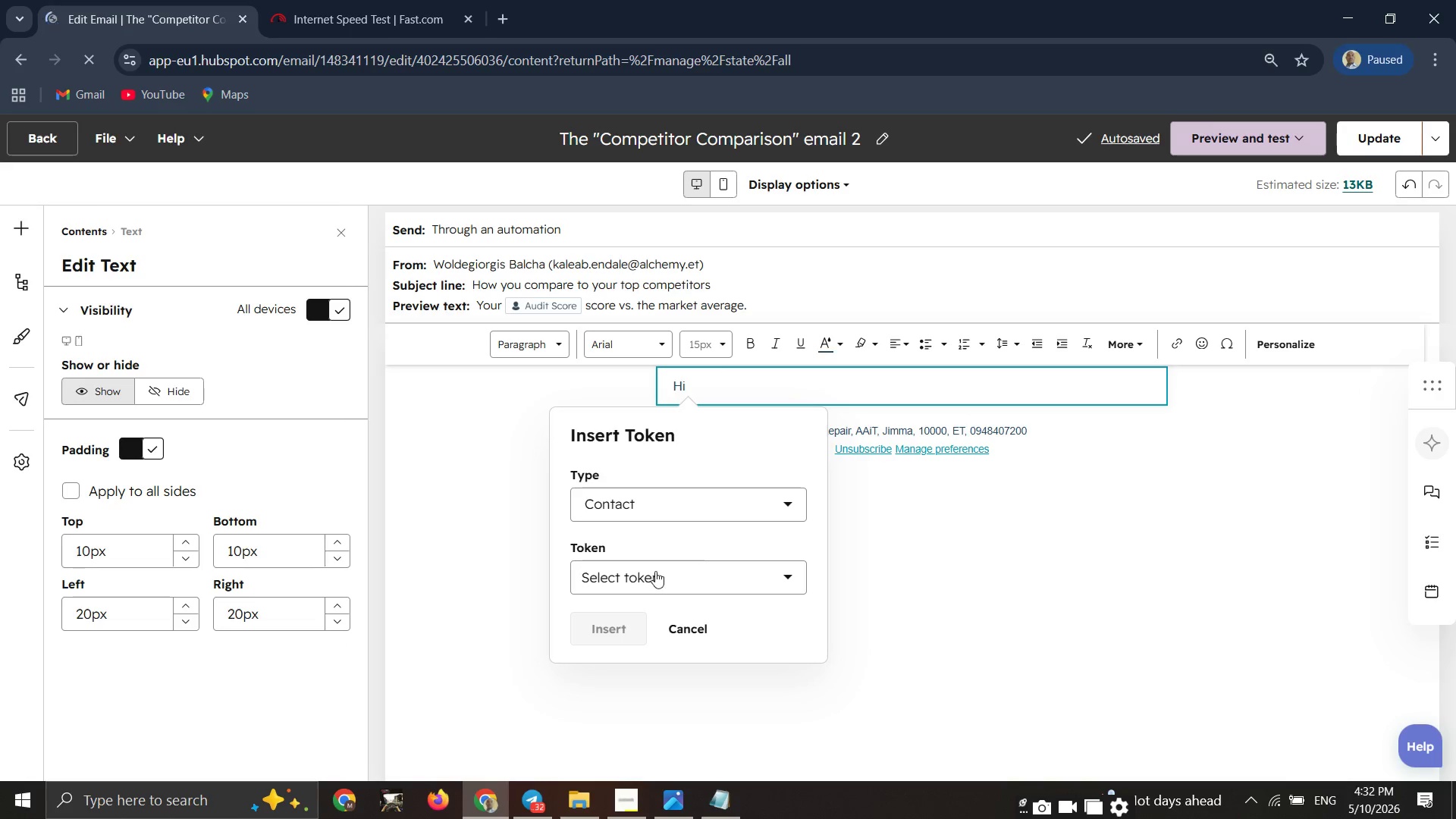 
left_click([654, 572])
 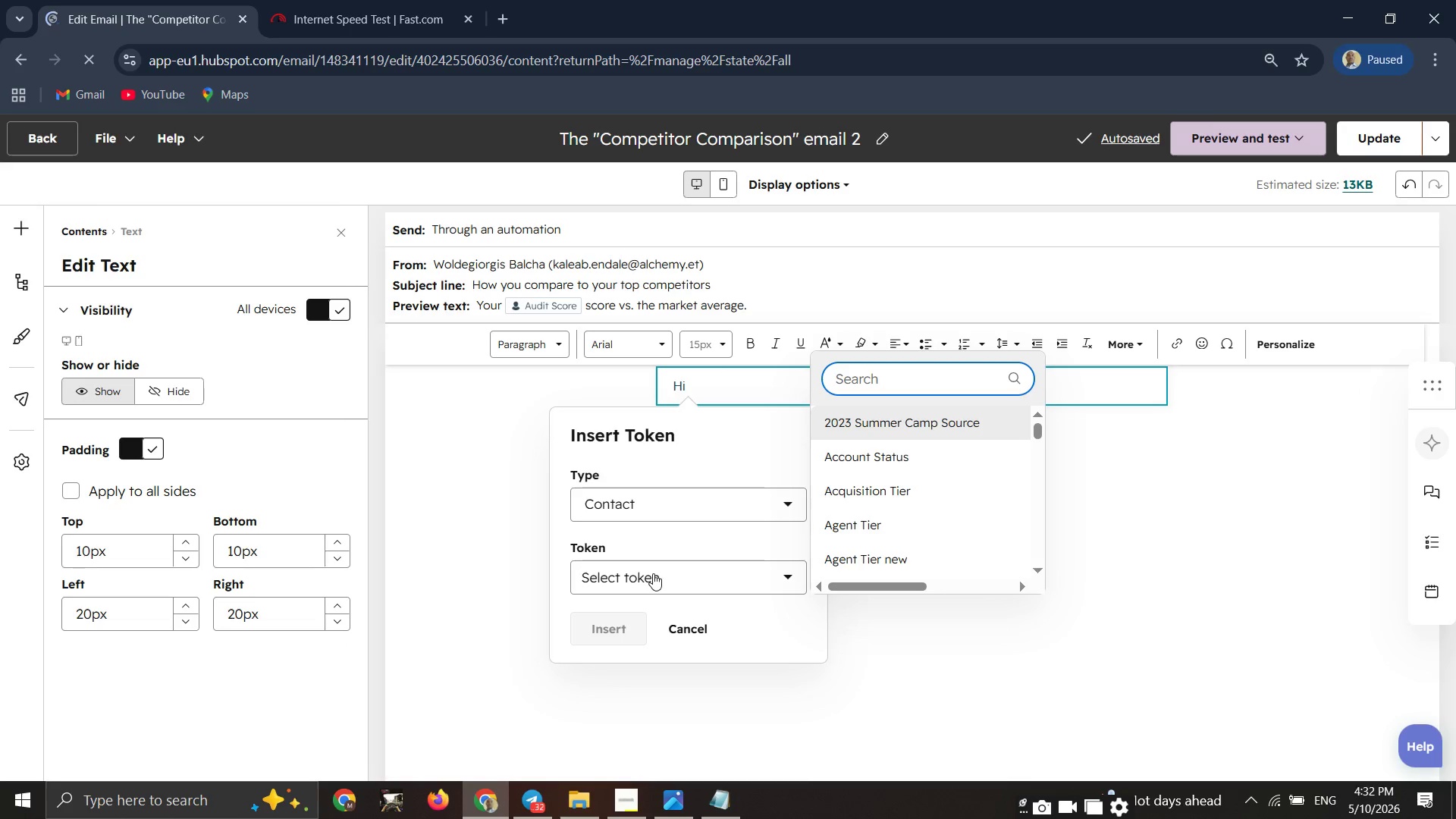 
type(ful)
 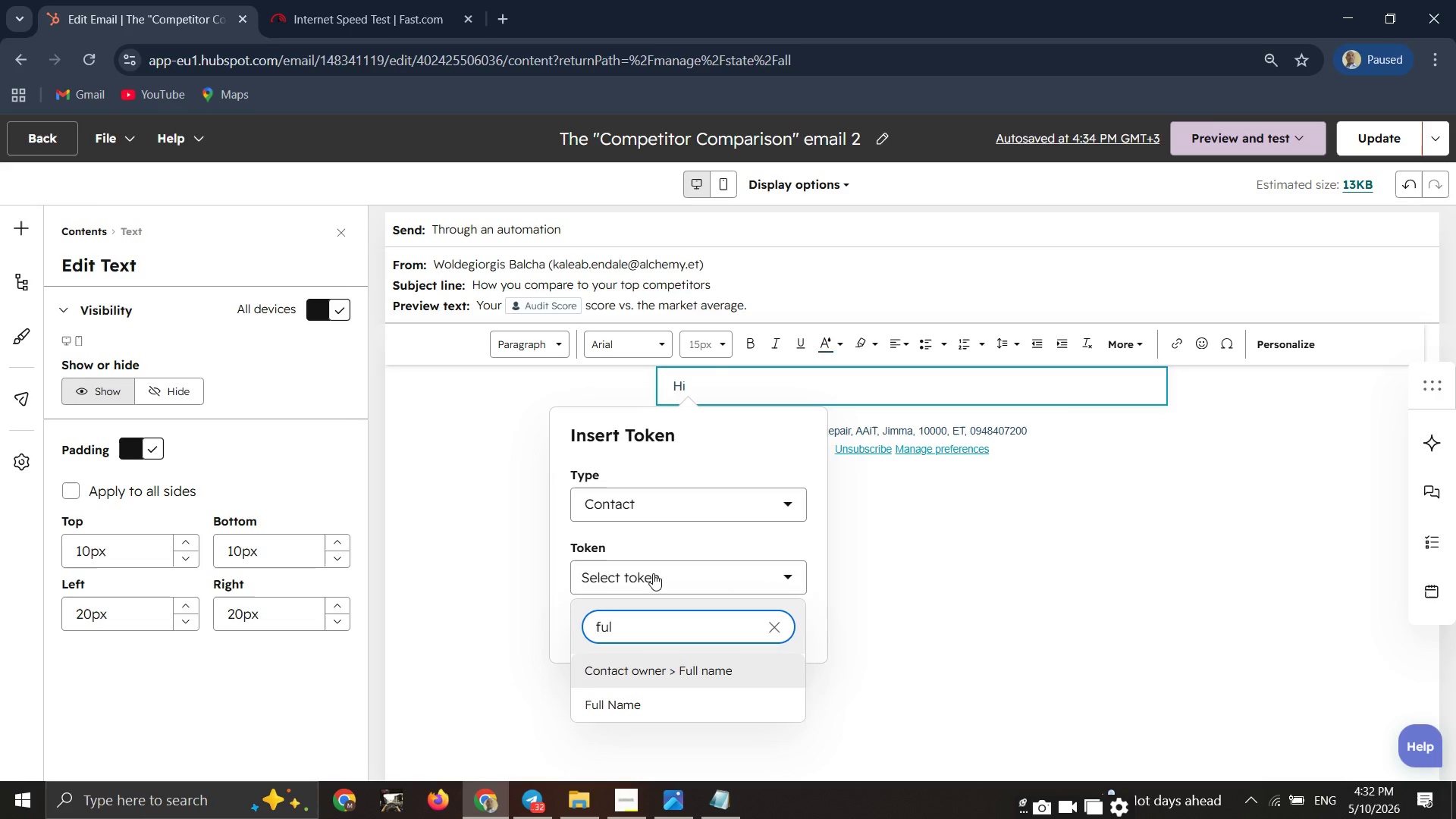 
wait(8.81)
 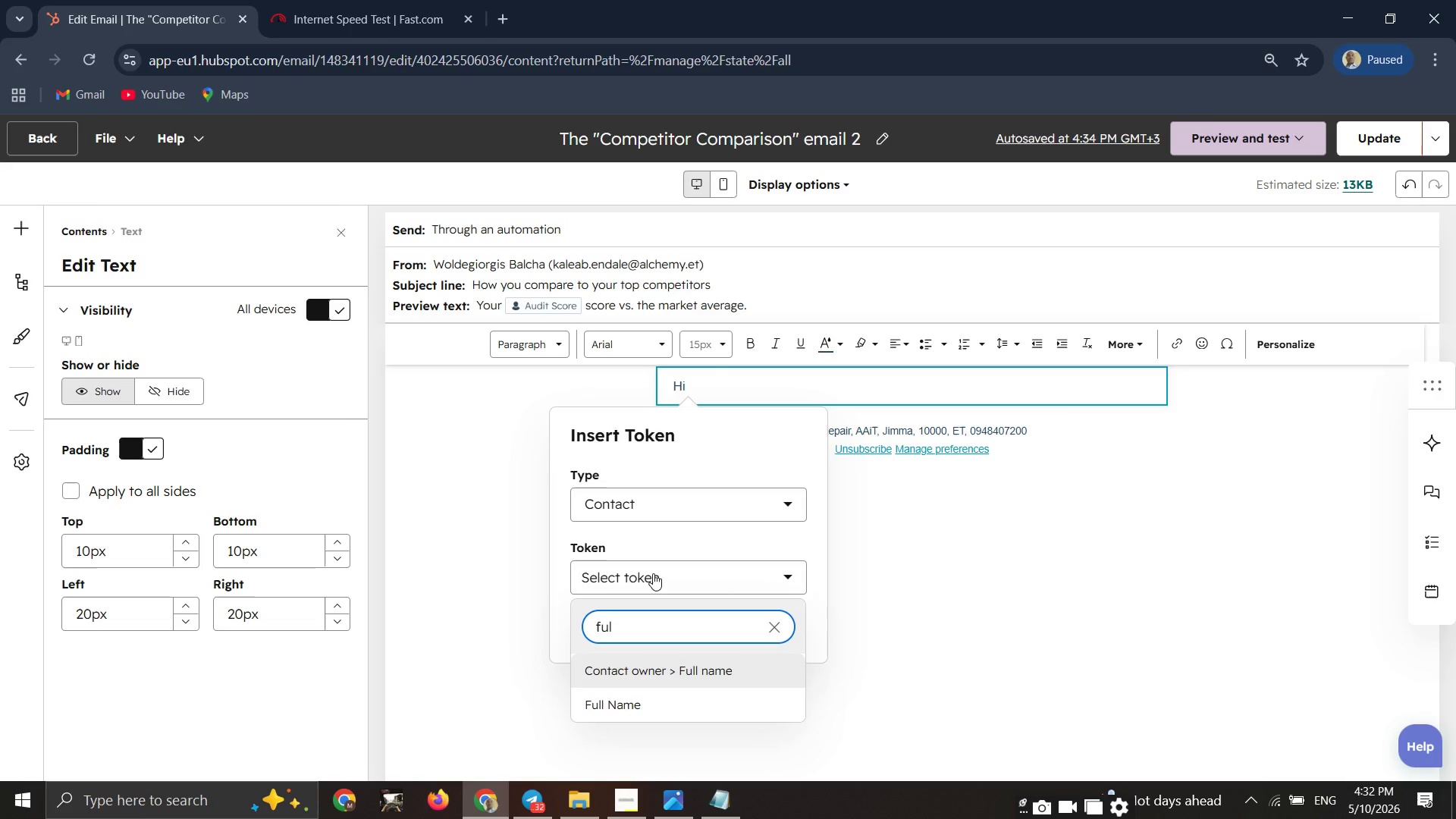 
key(ArrowDown)
 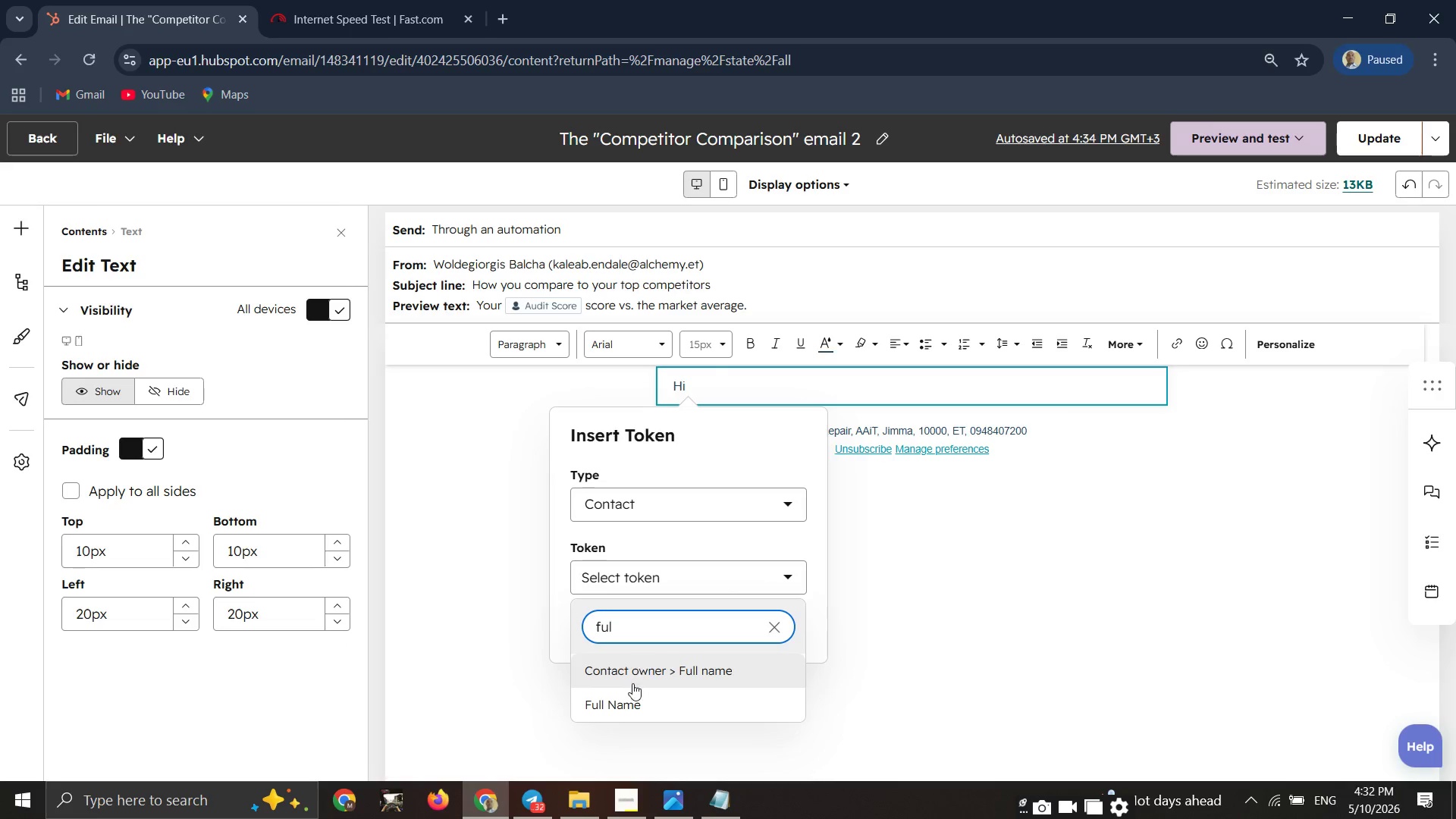 
left_click([626, 704])
 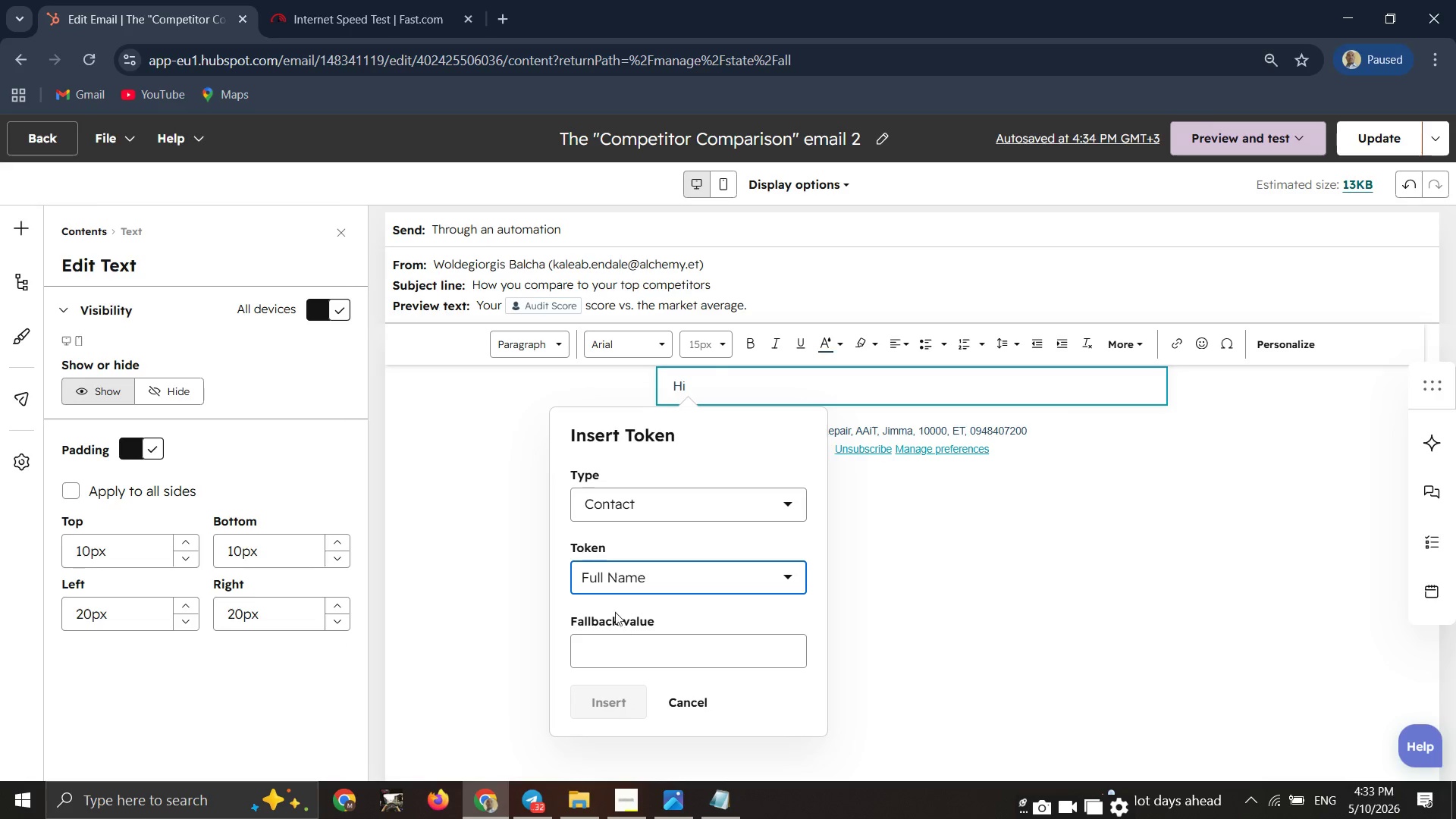 
left_click([617, 645])
 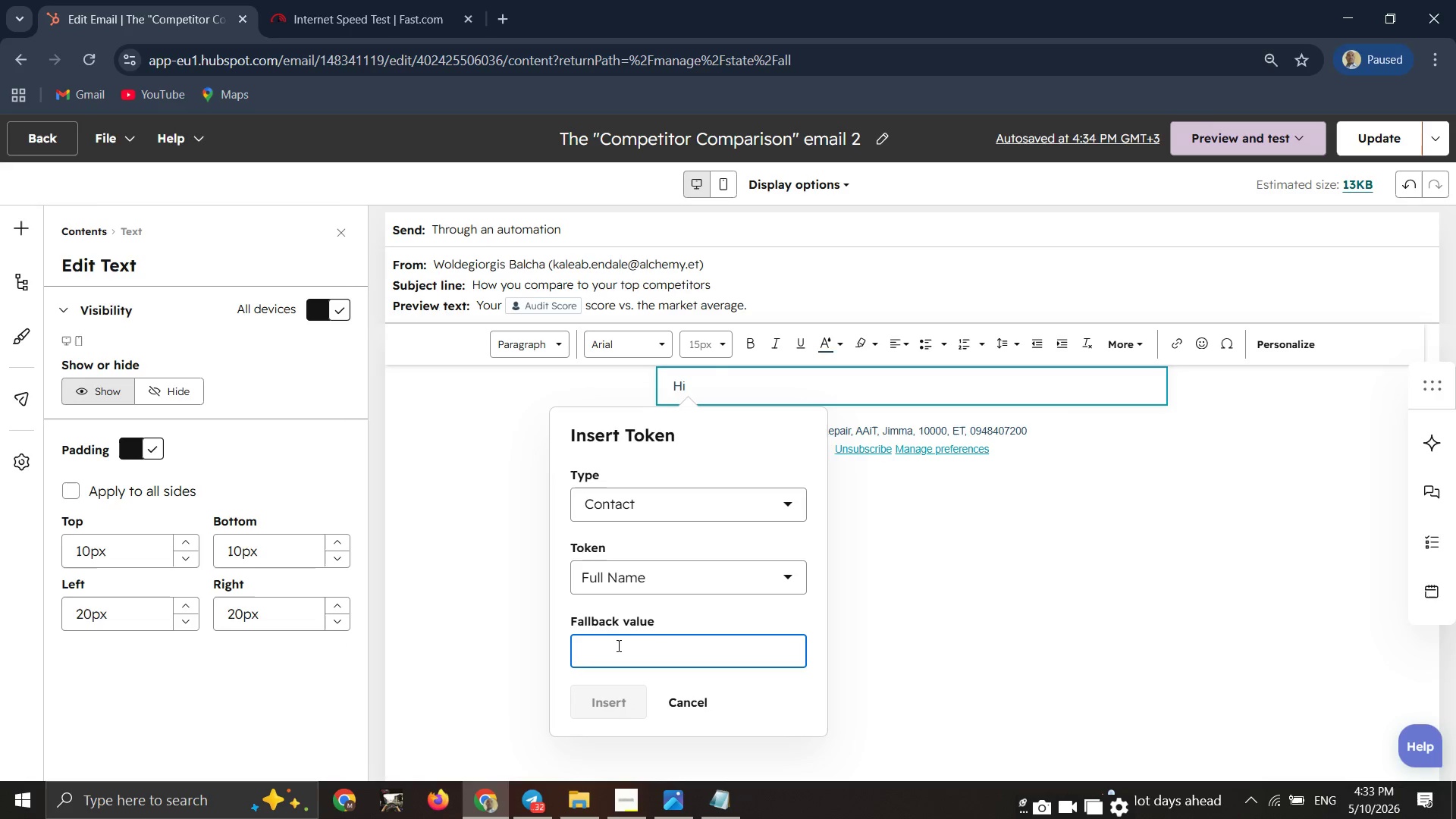 
wait(8.56)
 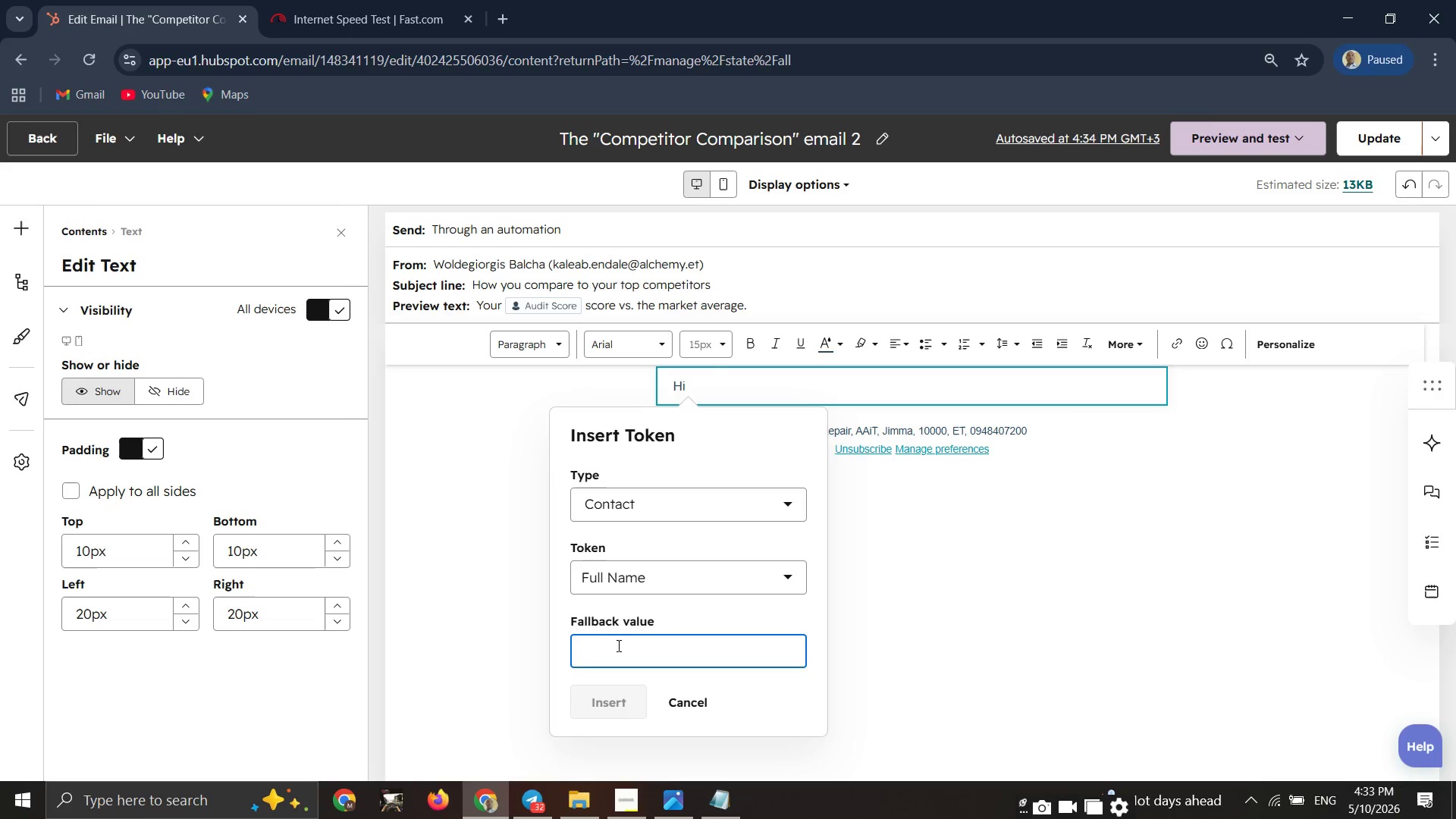 
type(there)
 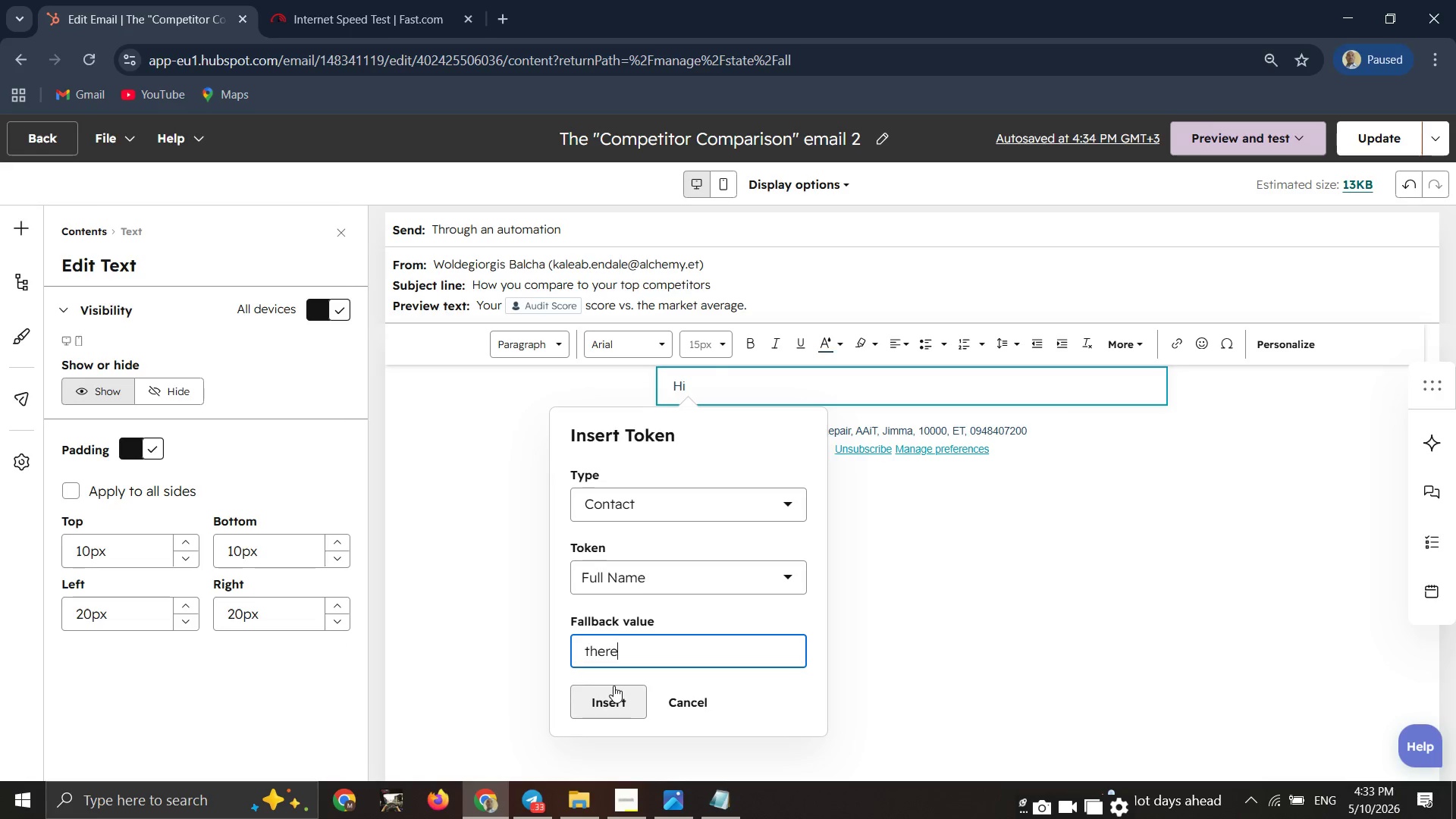 
left_click([613, 686])
 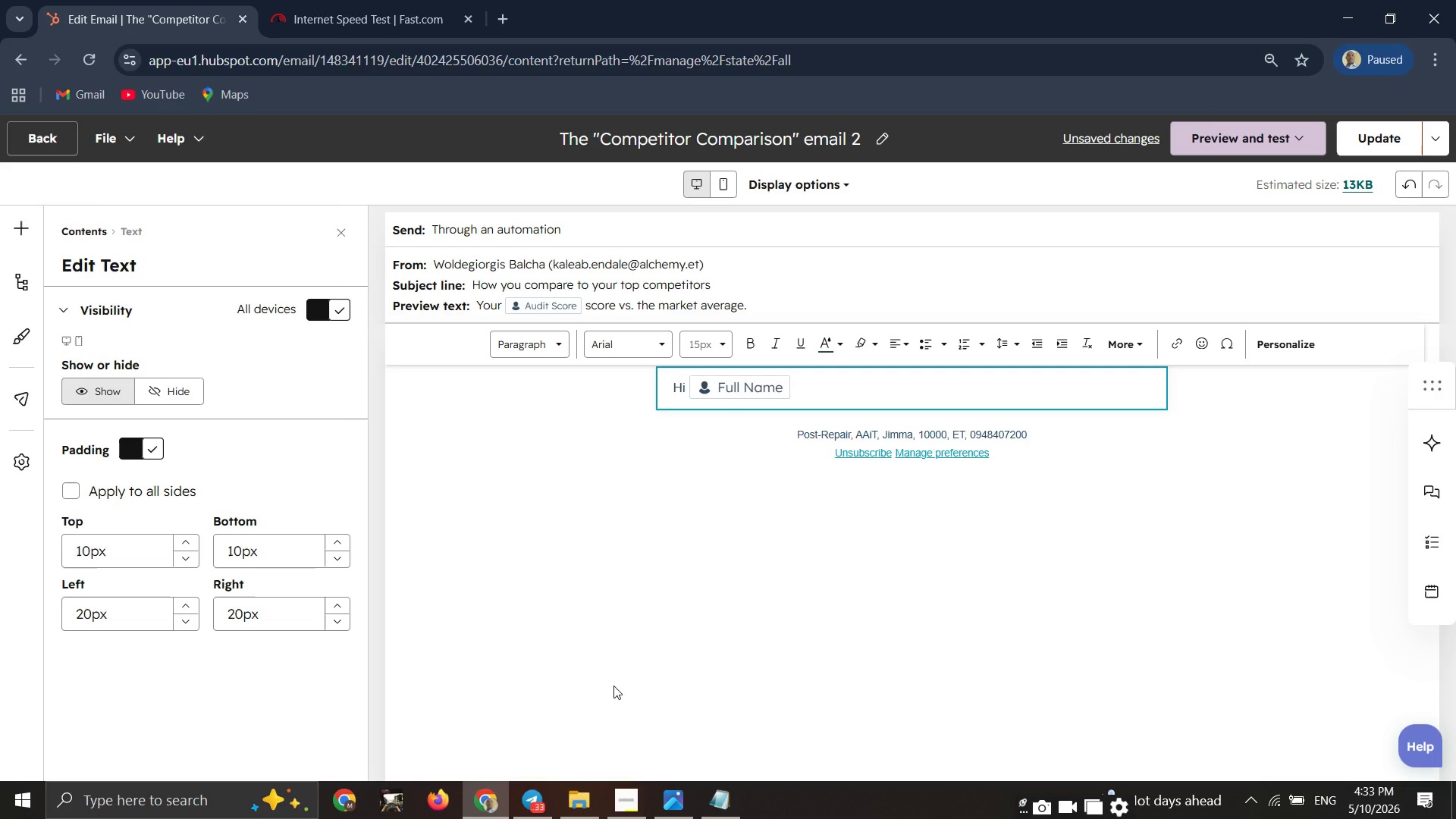 
key(Comma)
 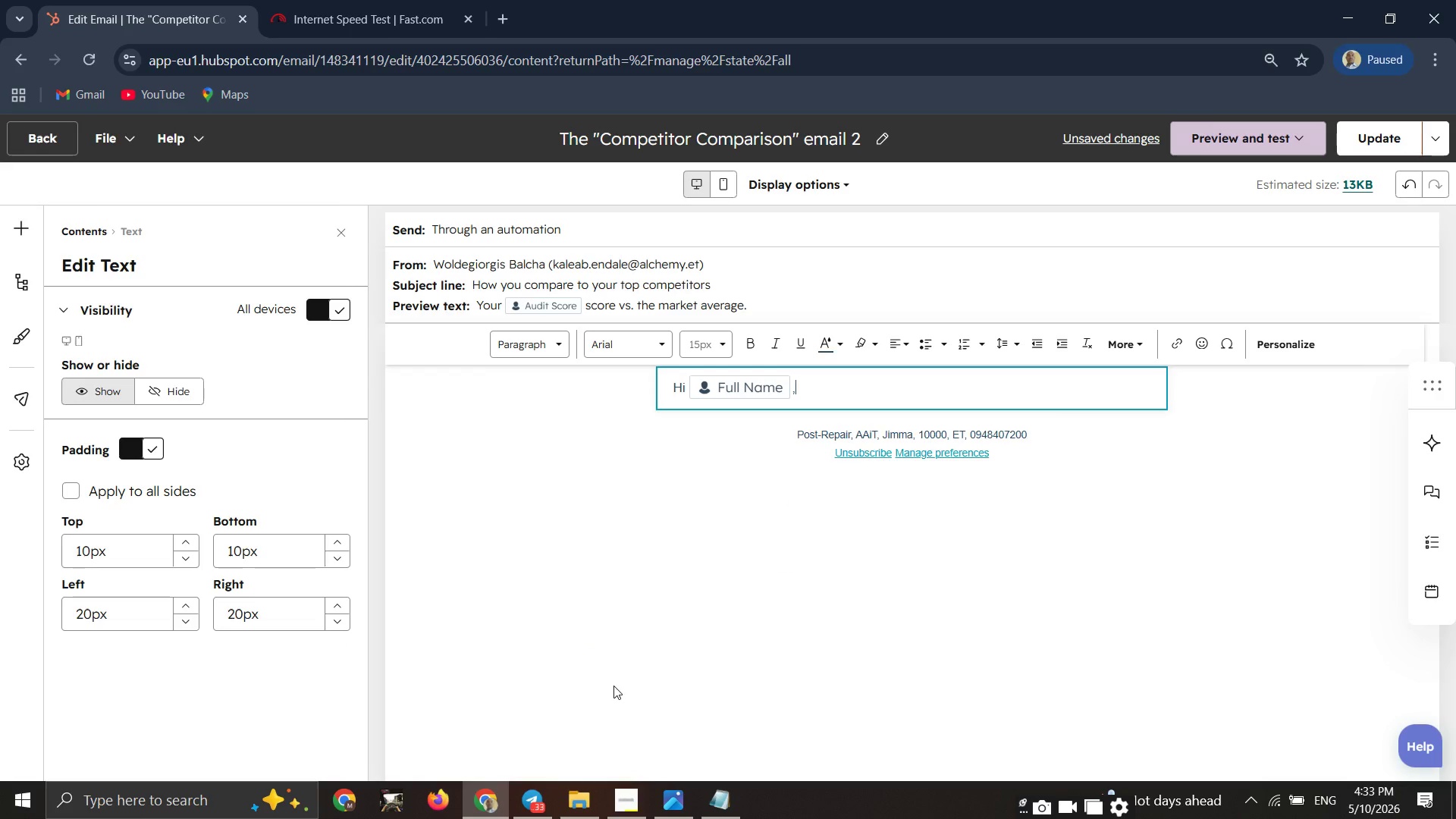 
key(Enter)
 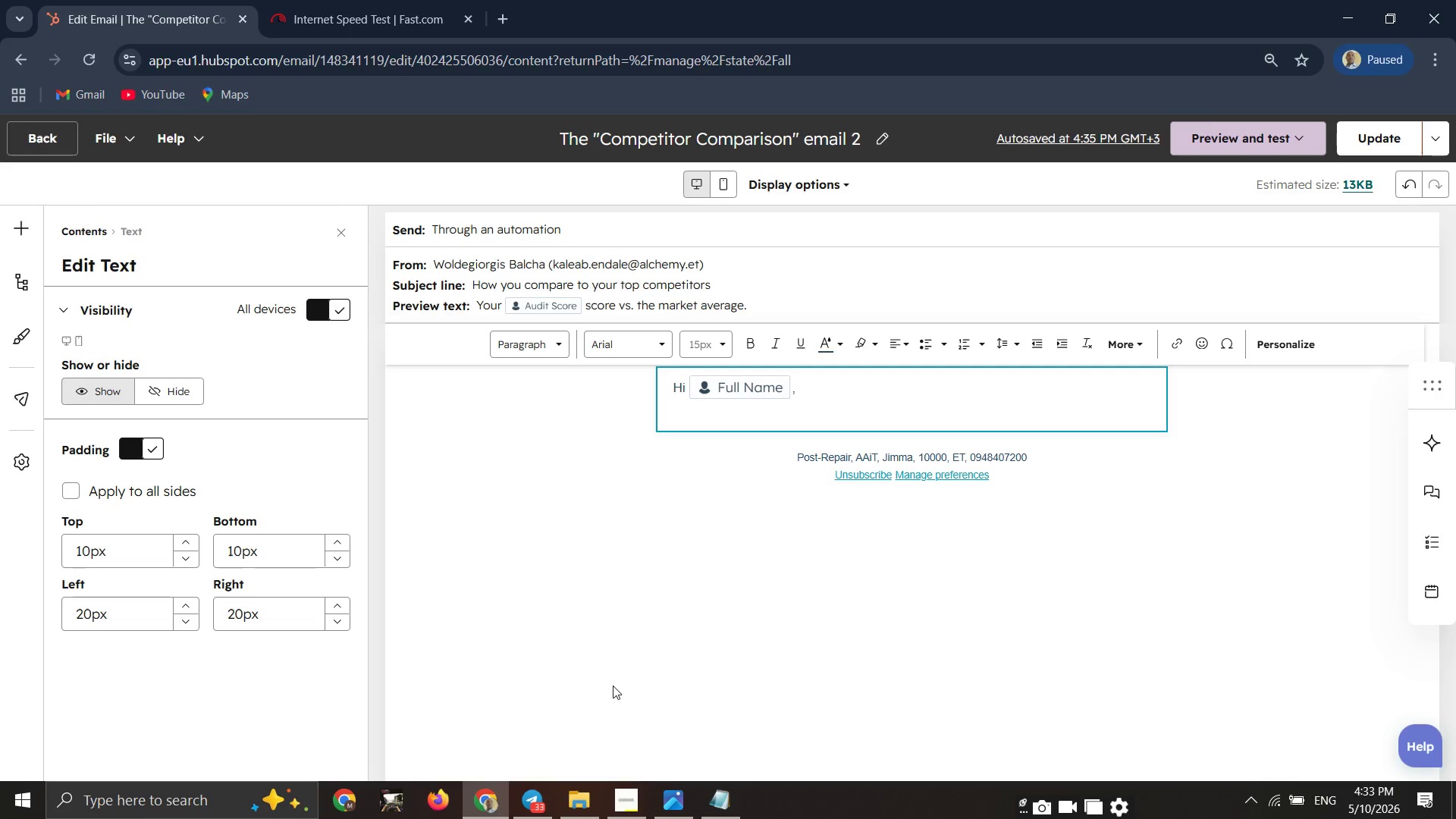 
wait(20.27)
 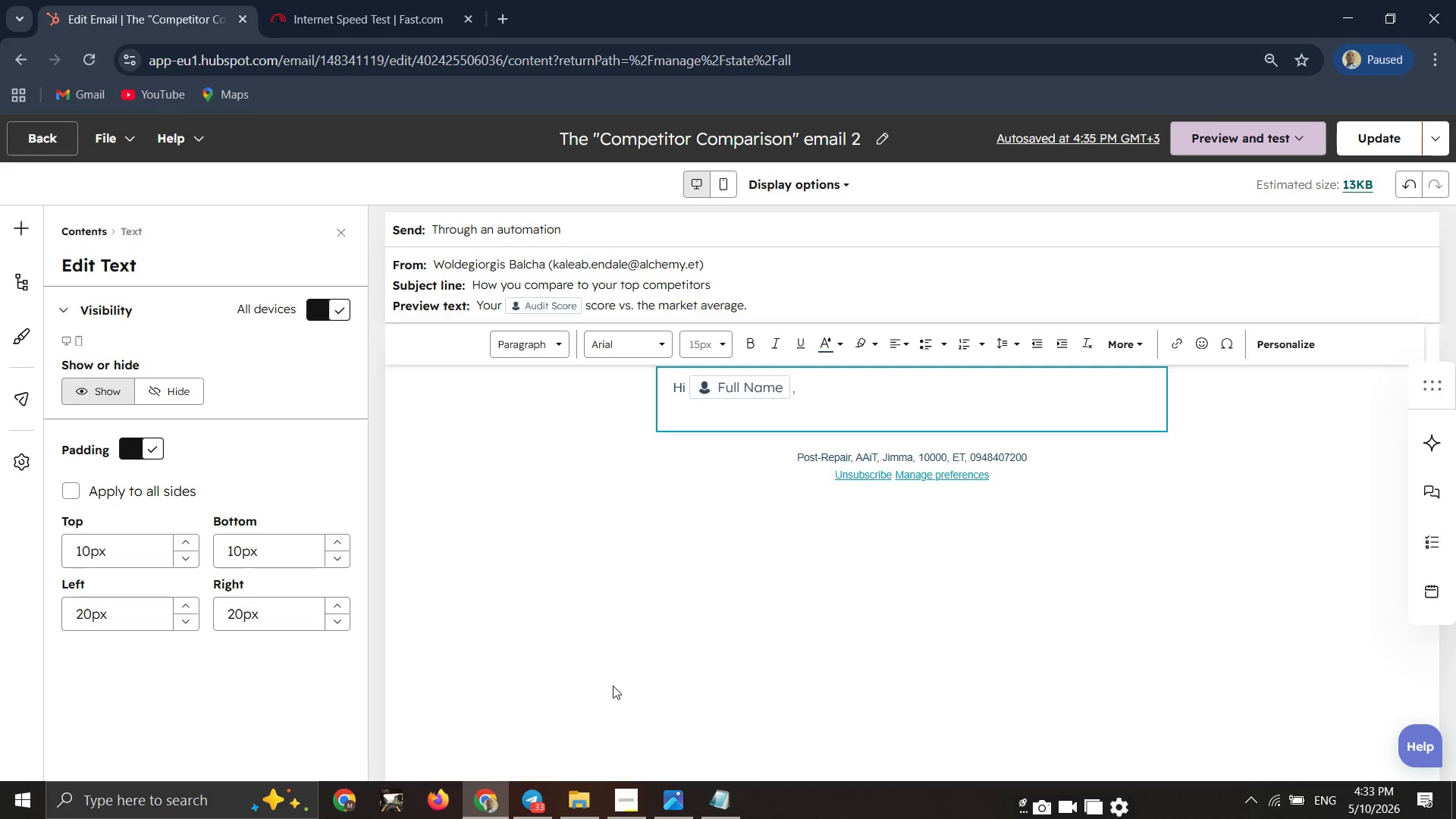 
type(After analyzinf)
key(Backspace)
type(g yor)
key(Backspace)
type(ur recent )
 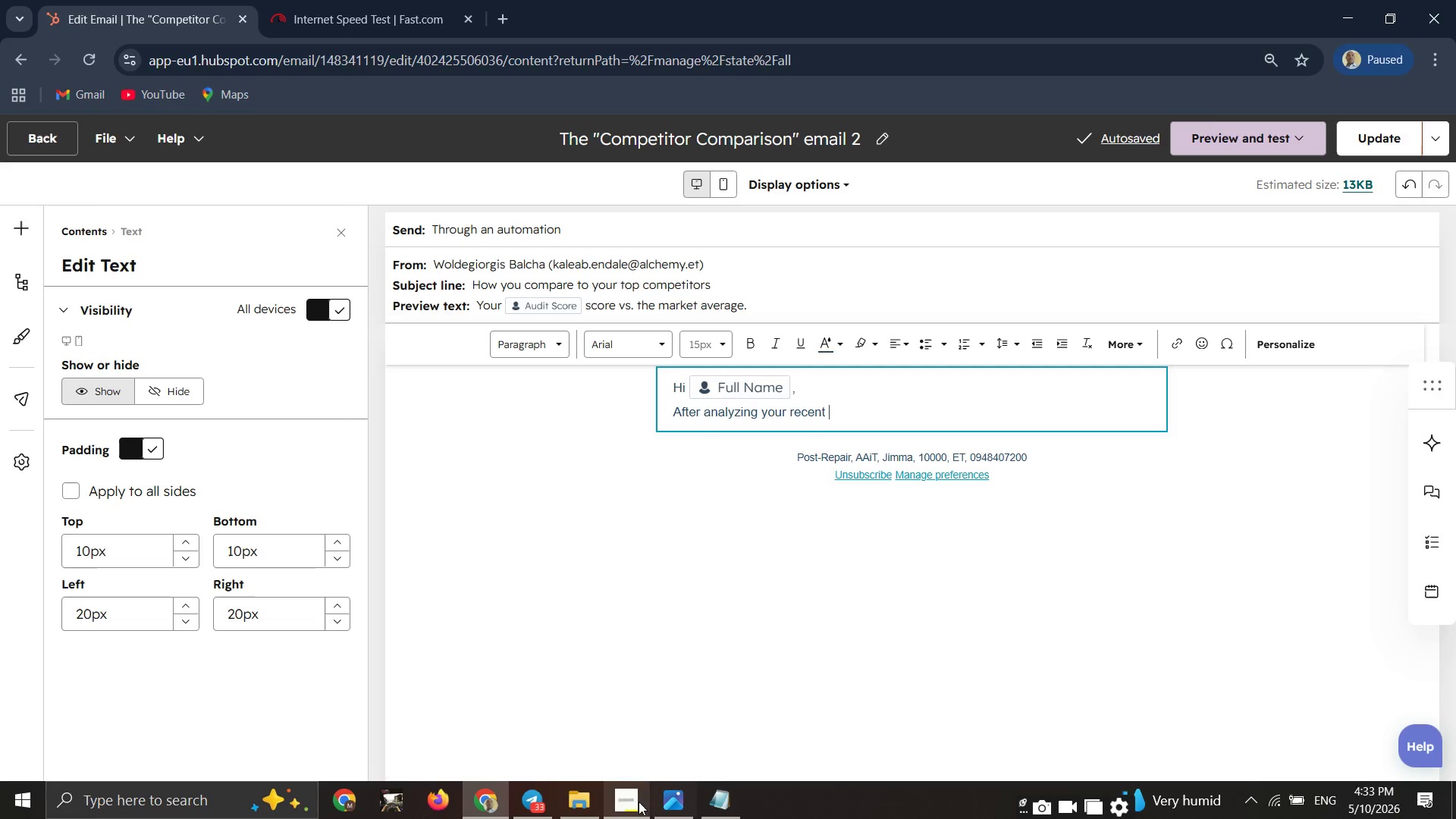 
left_click([632, 802])
 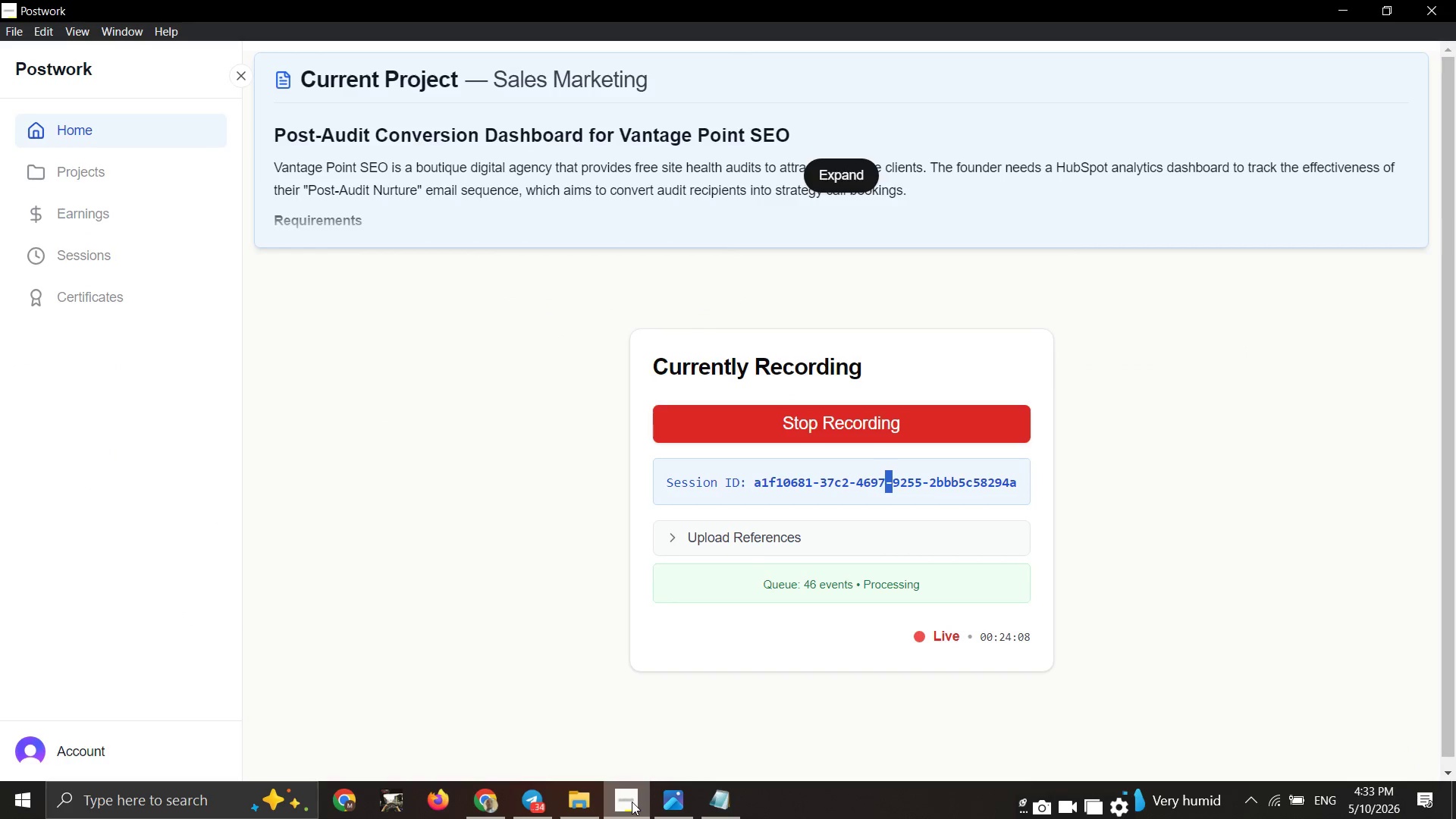 
left_click([632, 802])
 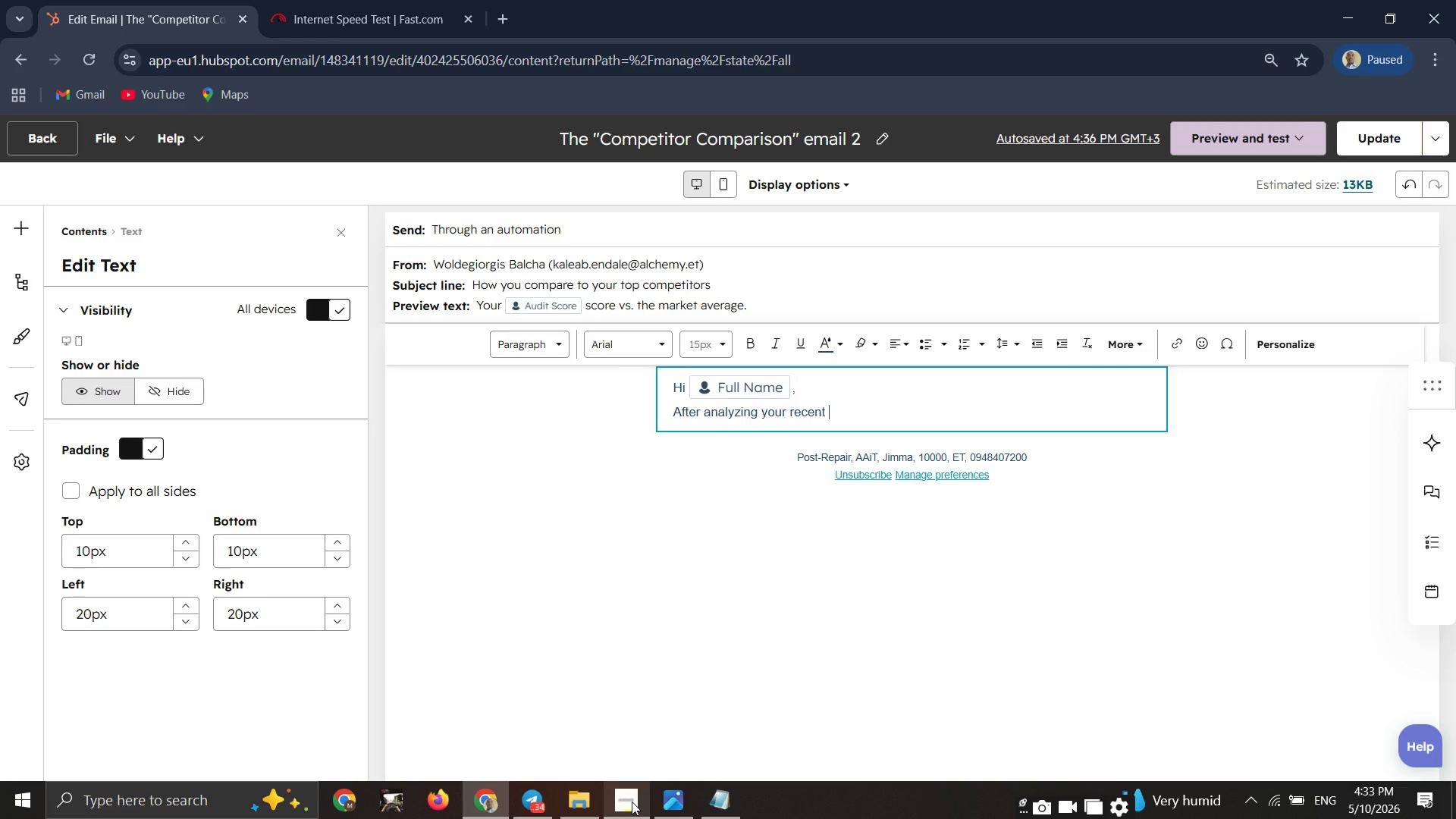 
type(audit, )
 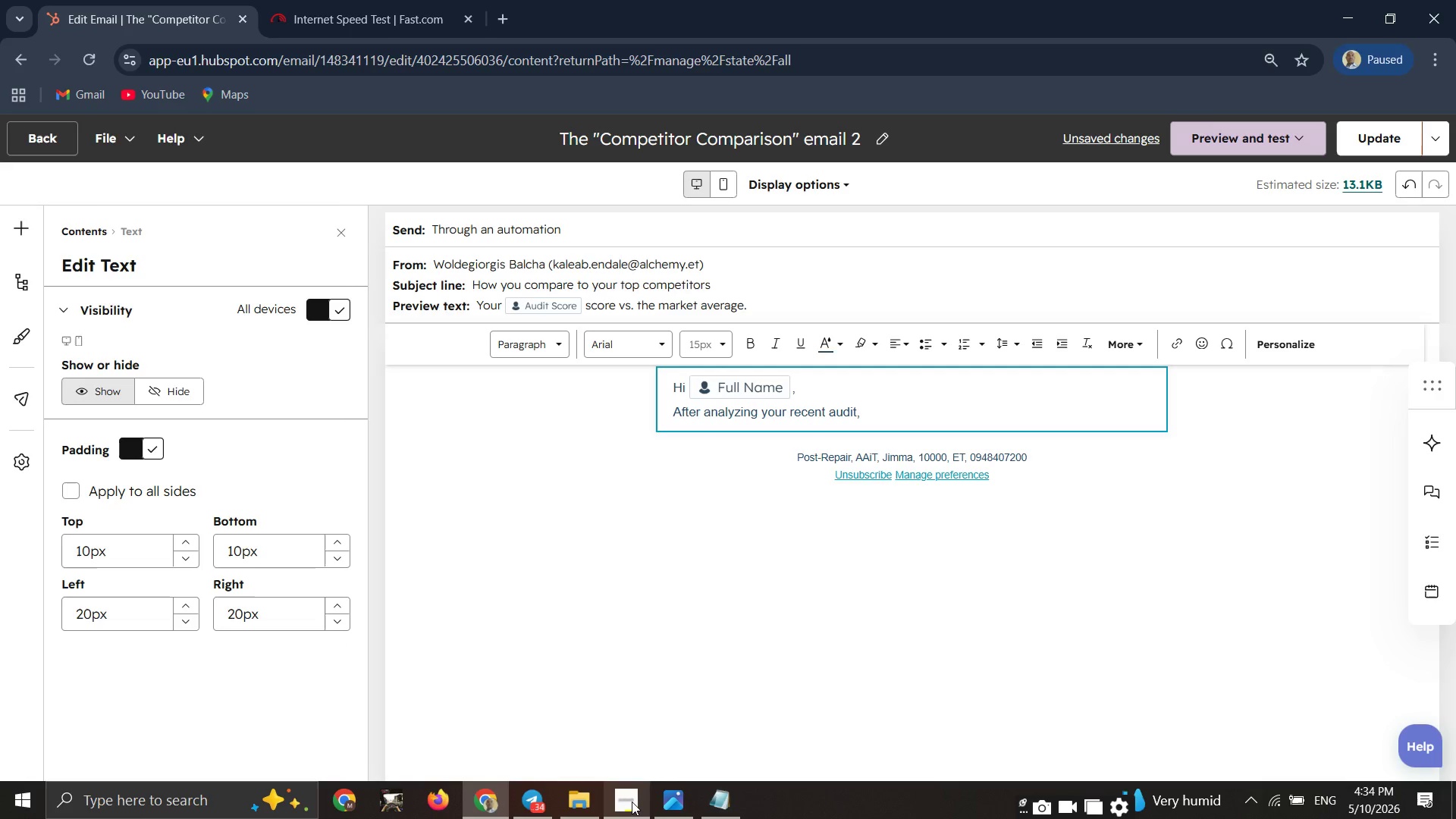 
type(Iran a quick comparision )
 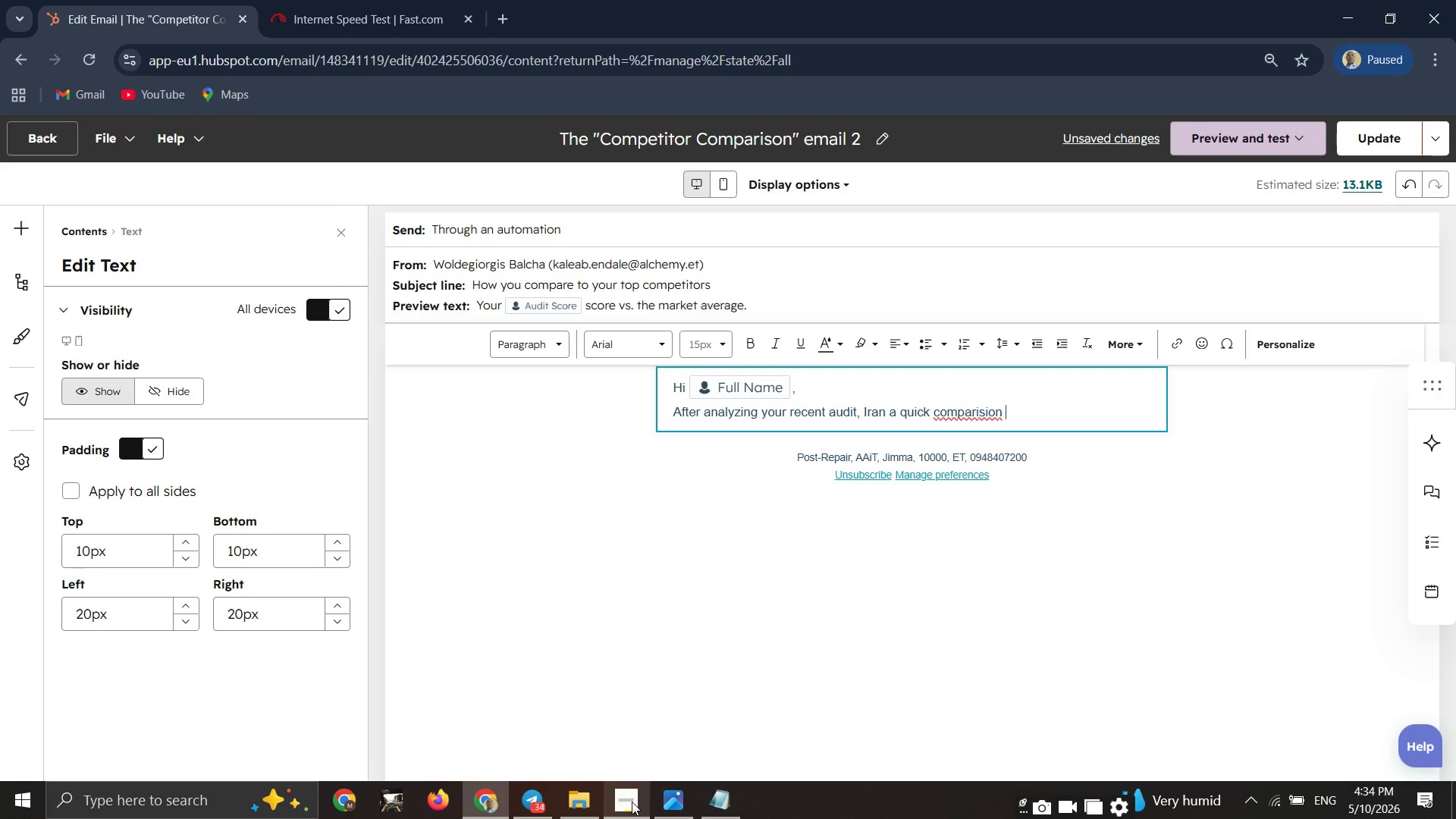 
type(against)
 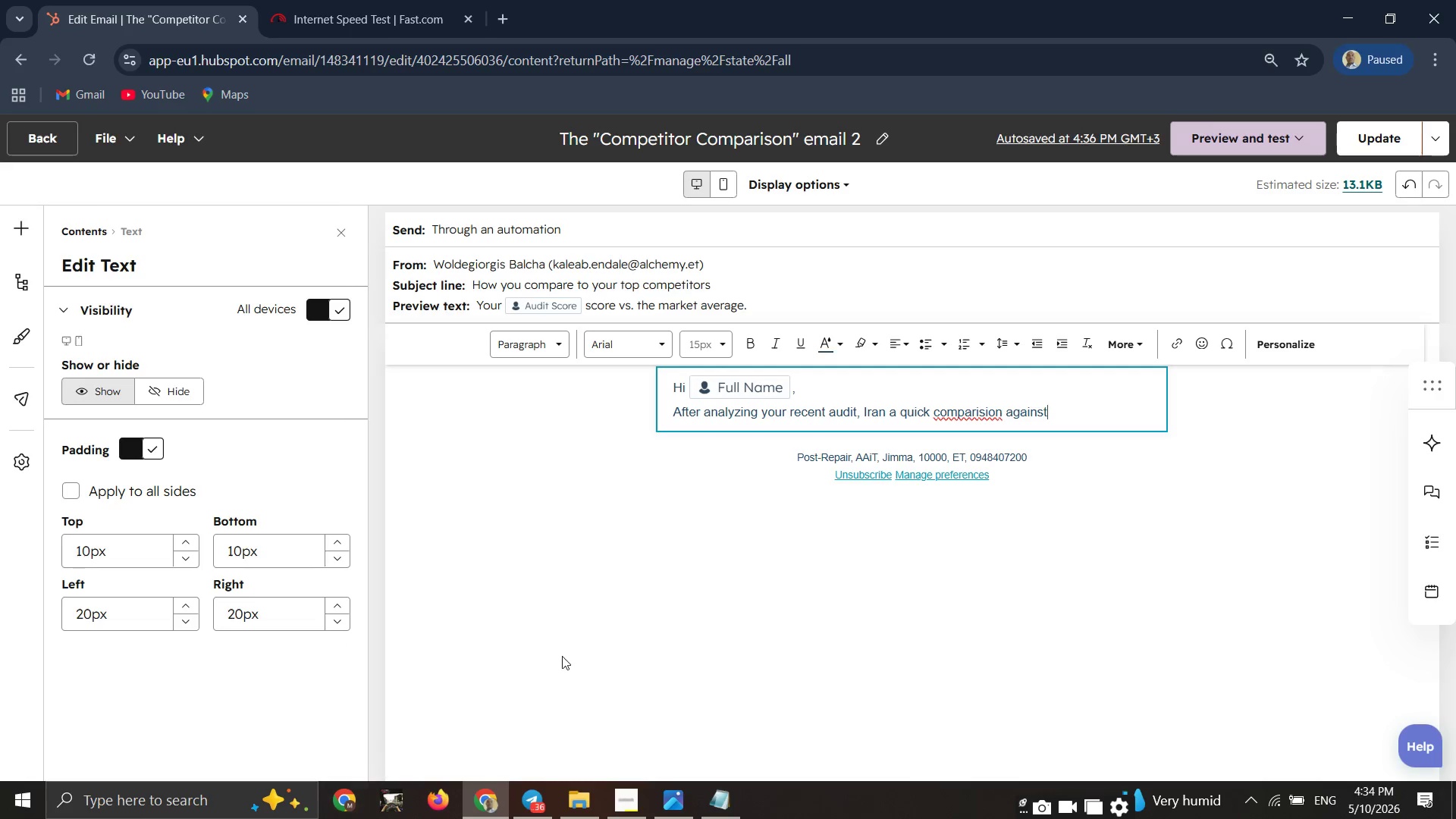 
wait(42.17)
 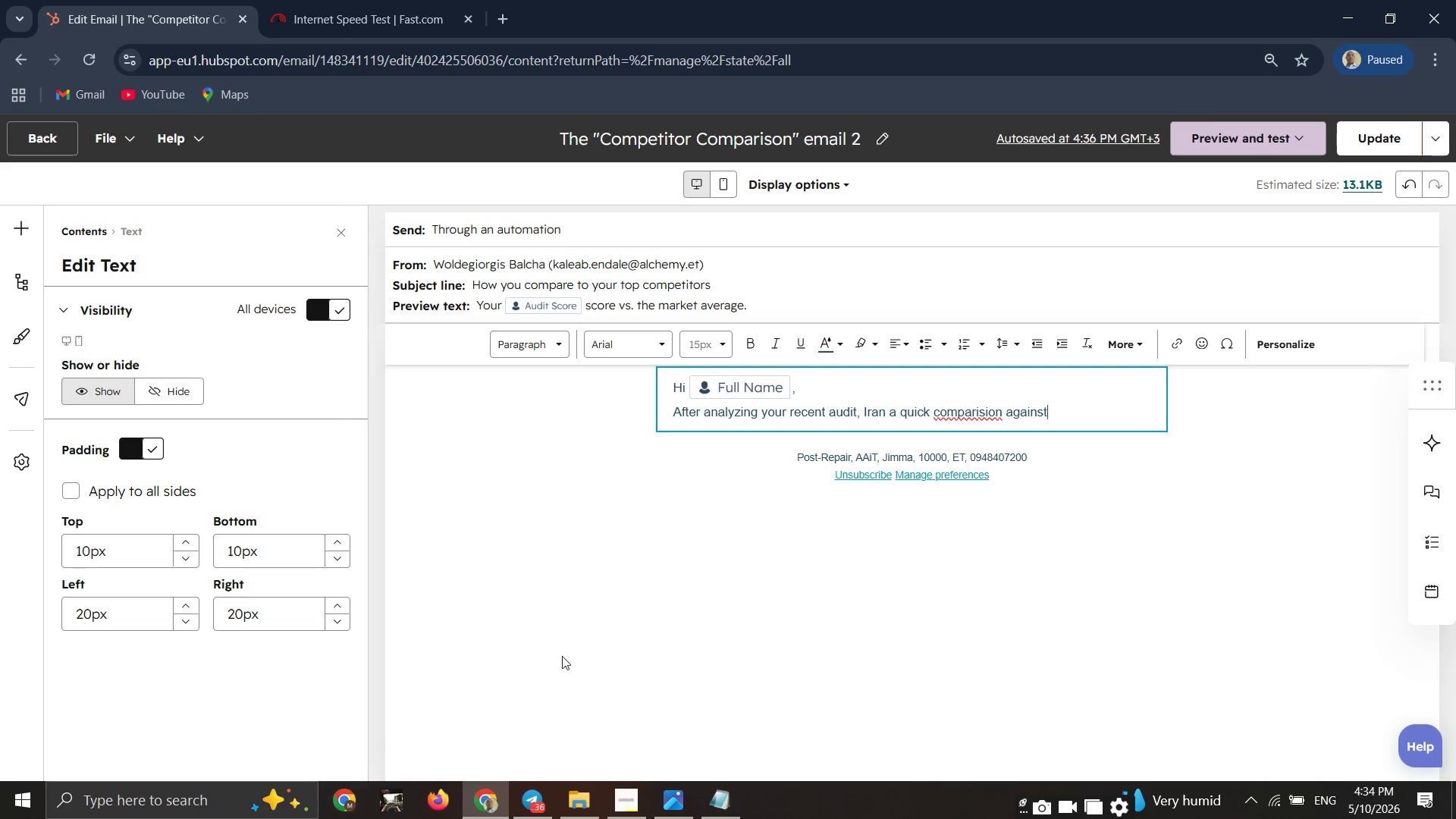 
double_click([946, 411])
 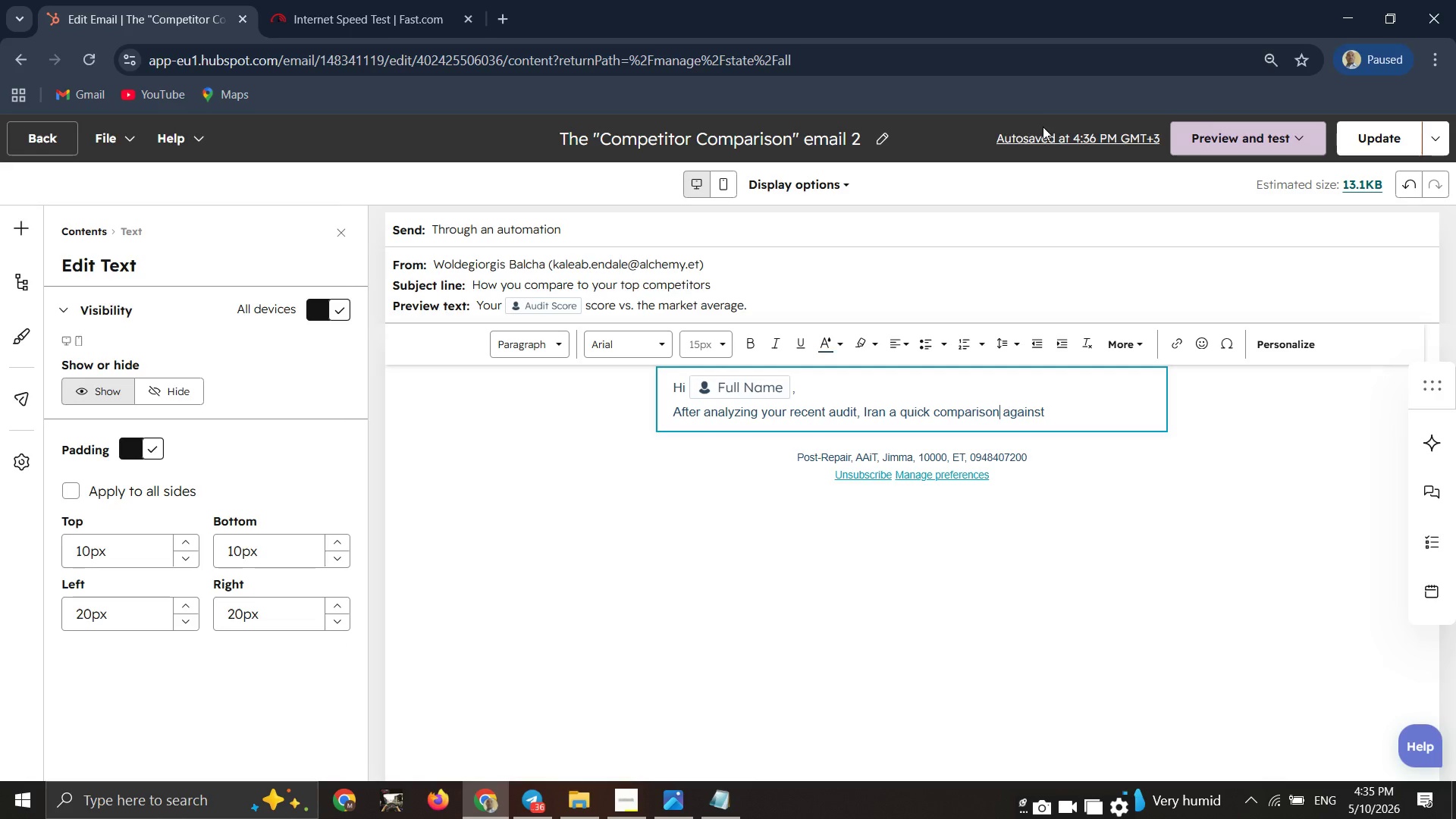 
left_click([1050, 419])
 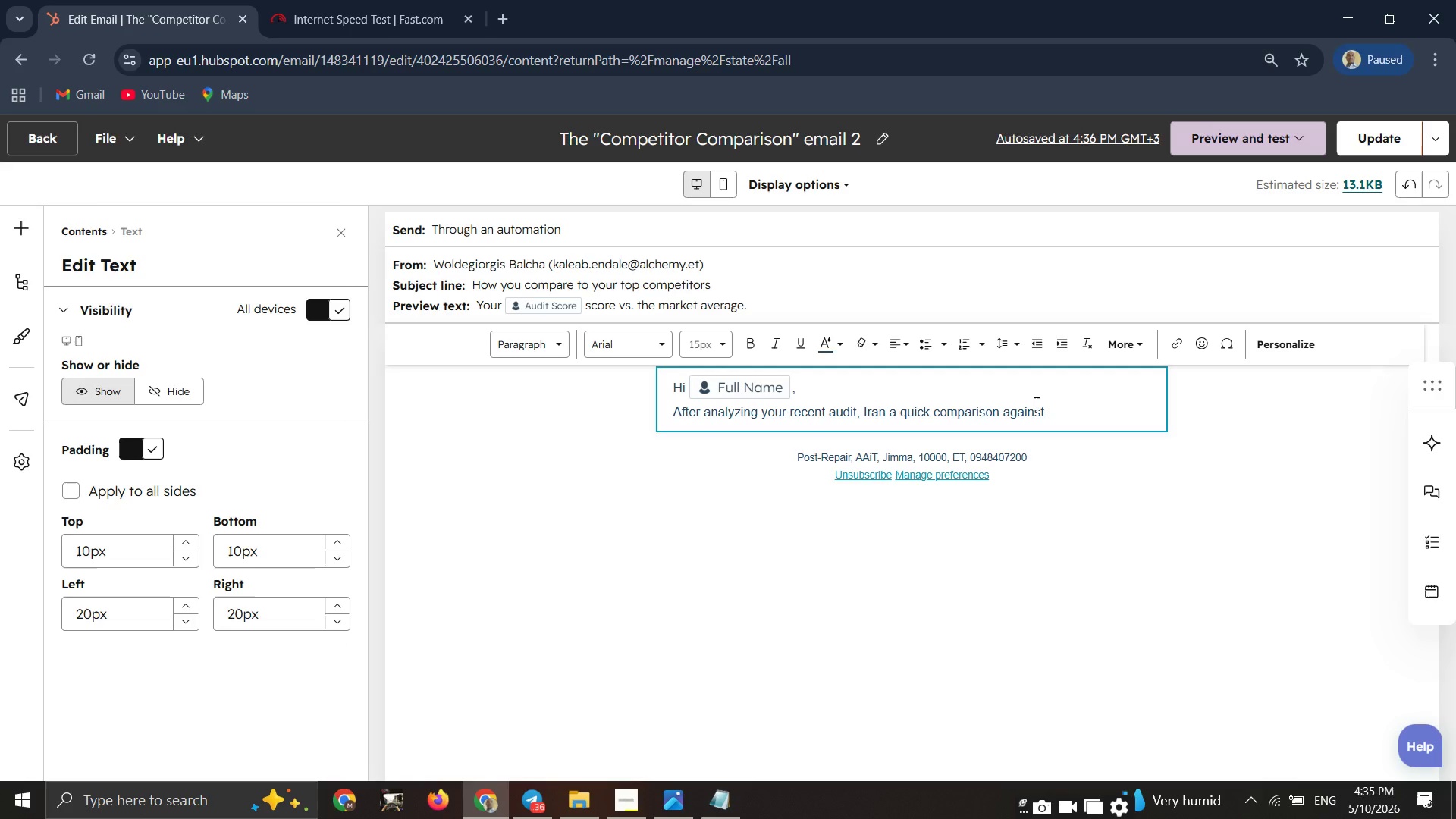 
type( three of your direct compe)
 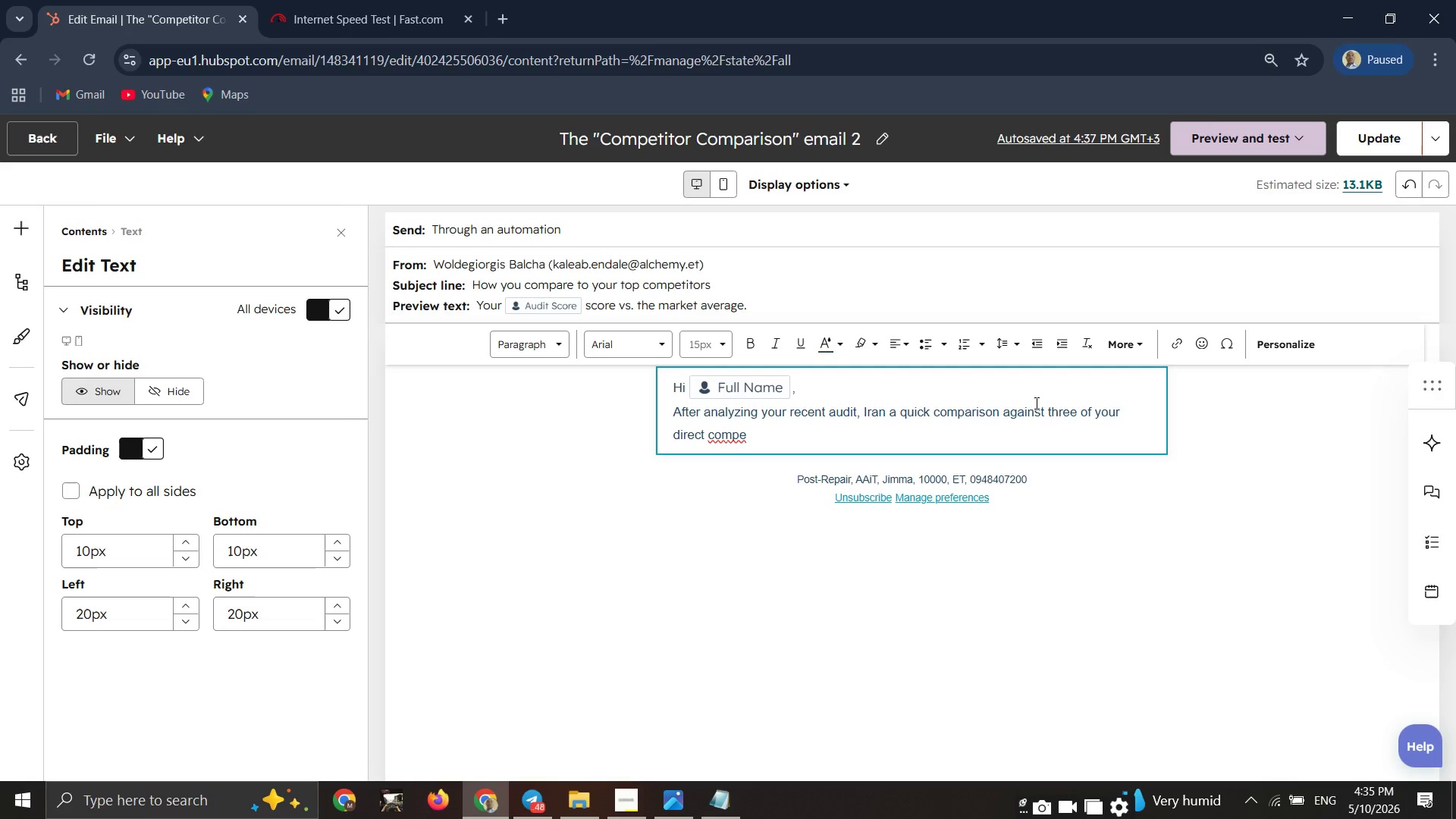 
wait(23.41)
 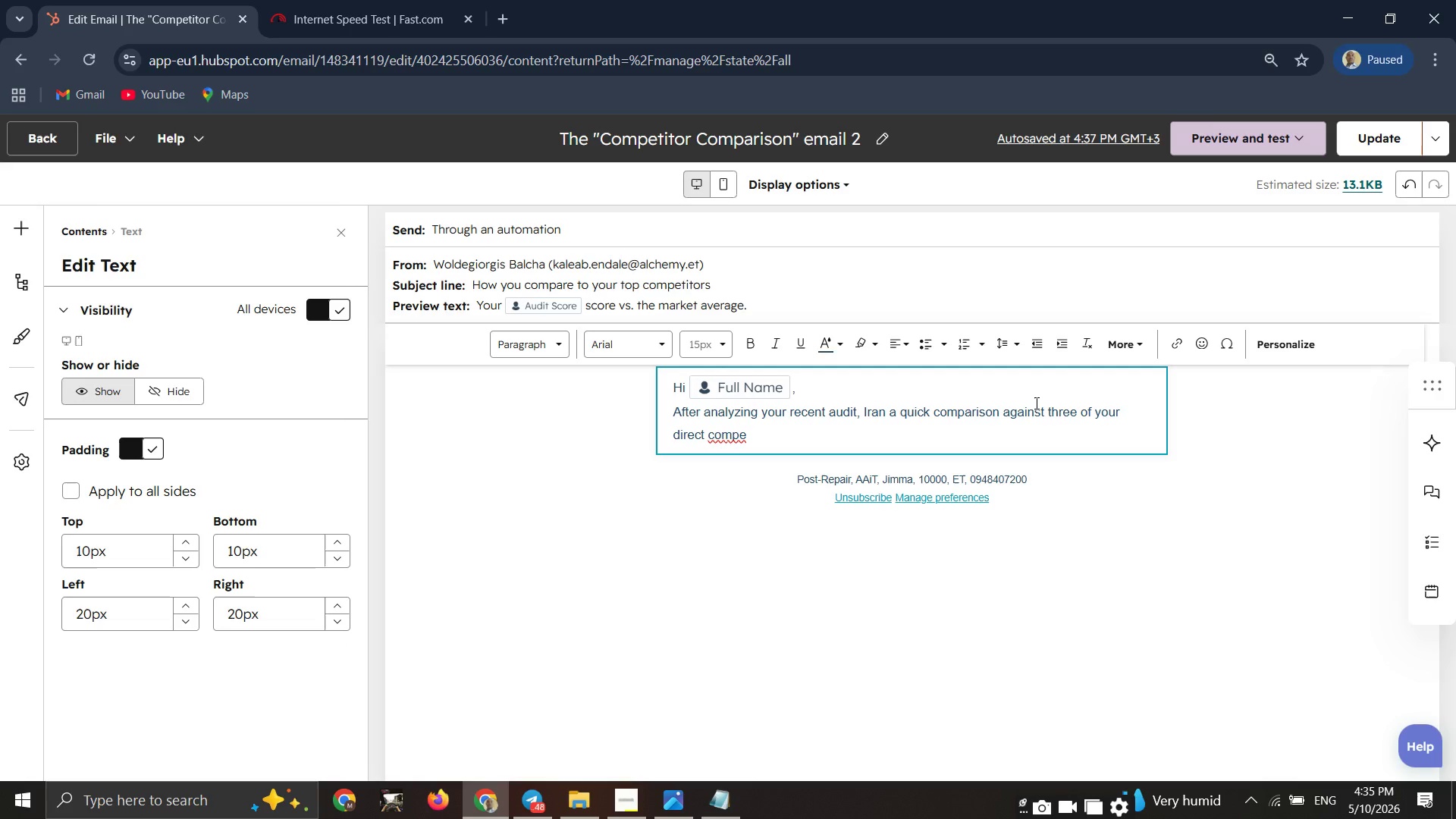 
key(T)
 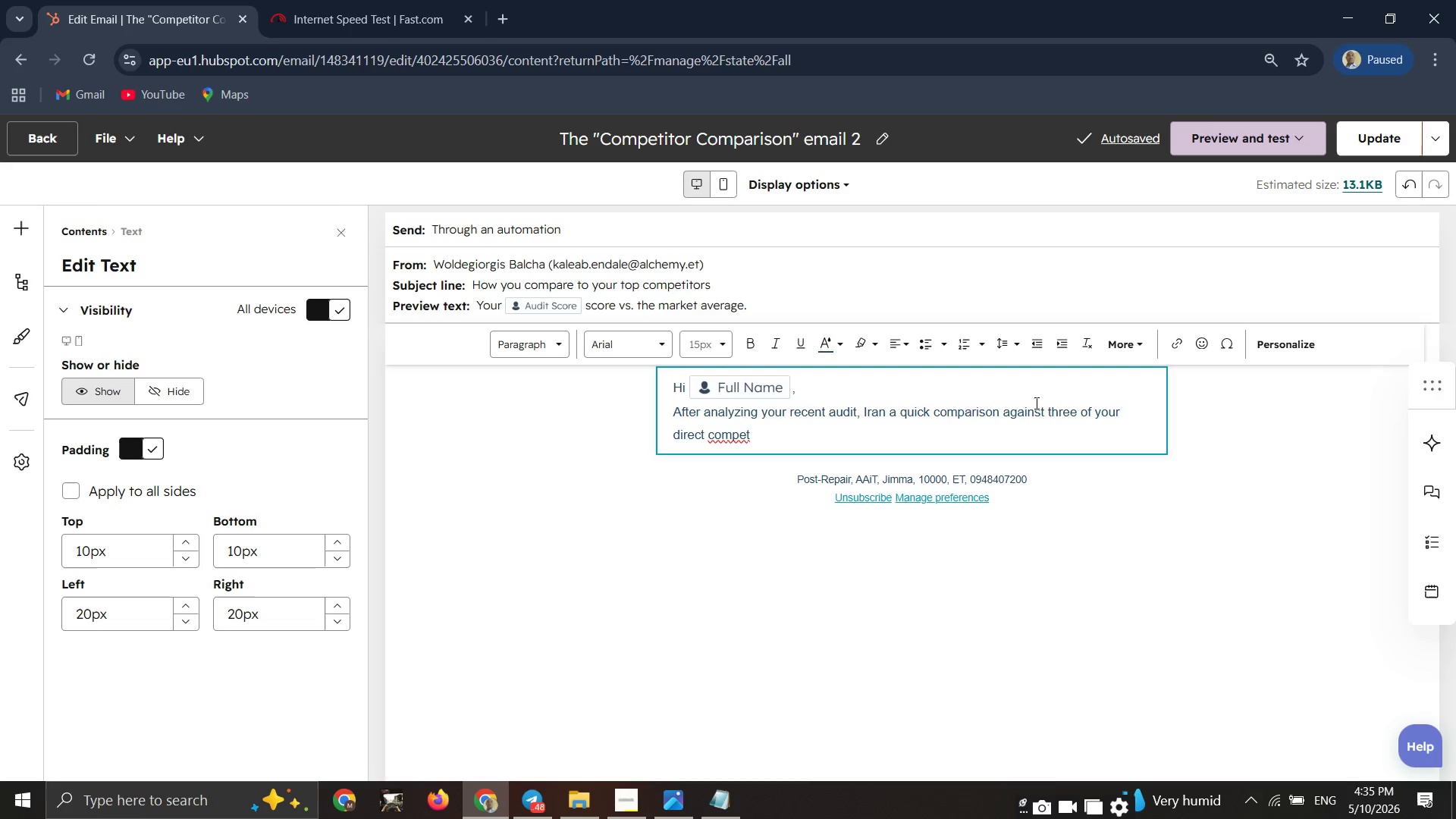 
wait(12.2)
 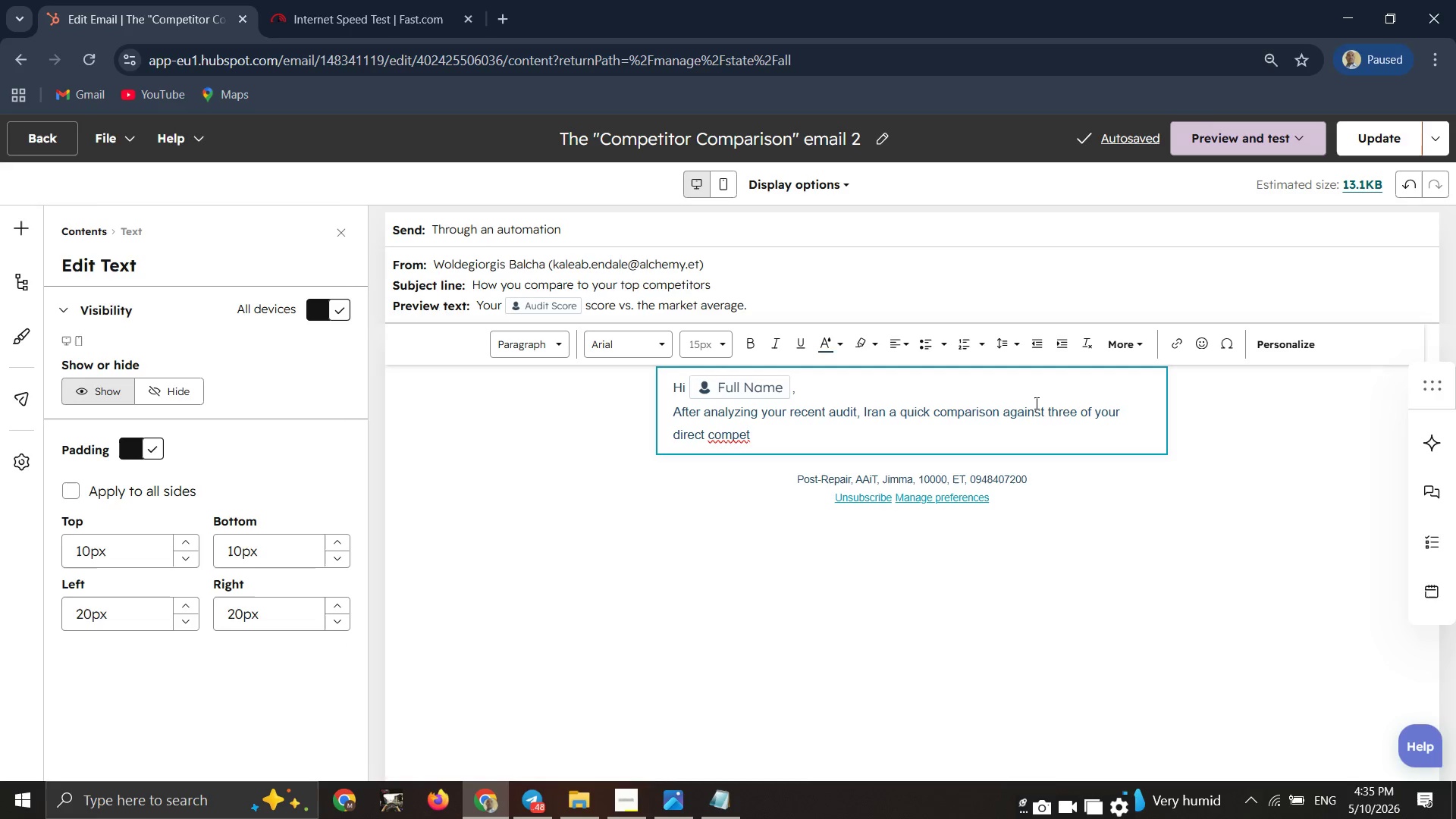 
type(itors )
key(Backspace)
type(. While they are currenl)
key(Backspace)
type(tky )
key(Backspace)
key(Backspace)
key(Backspace)
type(ly capturing the )
key(Backspace)
key(Backspace)
type(e lions)
key(Backspace)
type(;s)
key(Backspace)
key(Backspace)
type('ss)
key(Backspace)
type( share of high-intent search traffic your score of )
 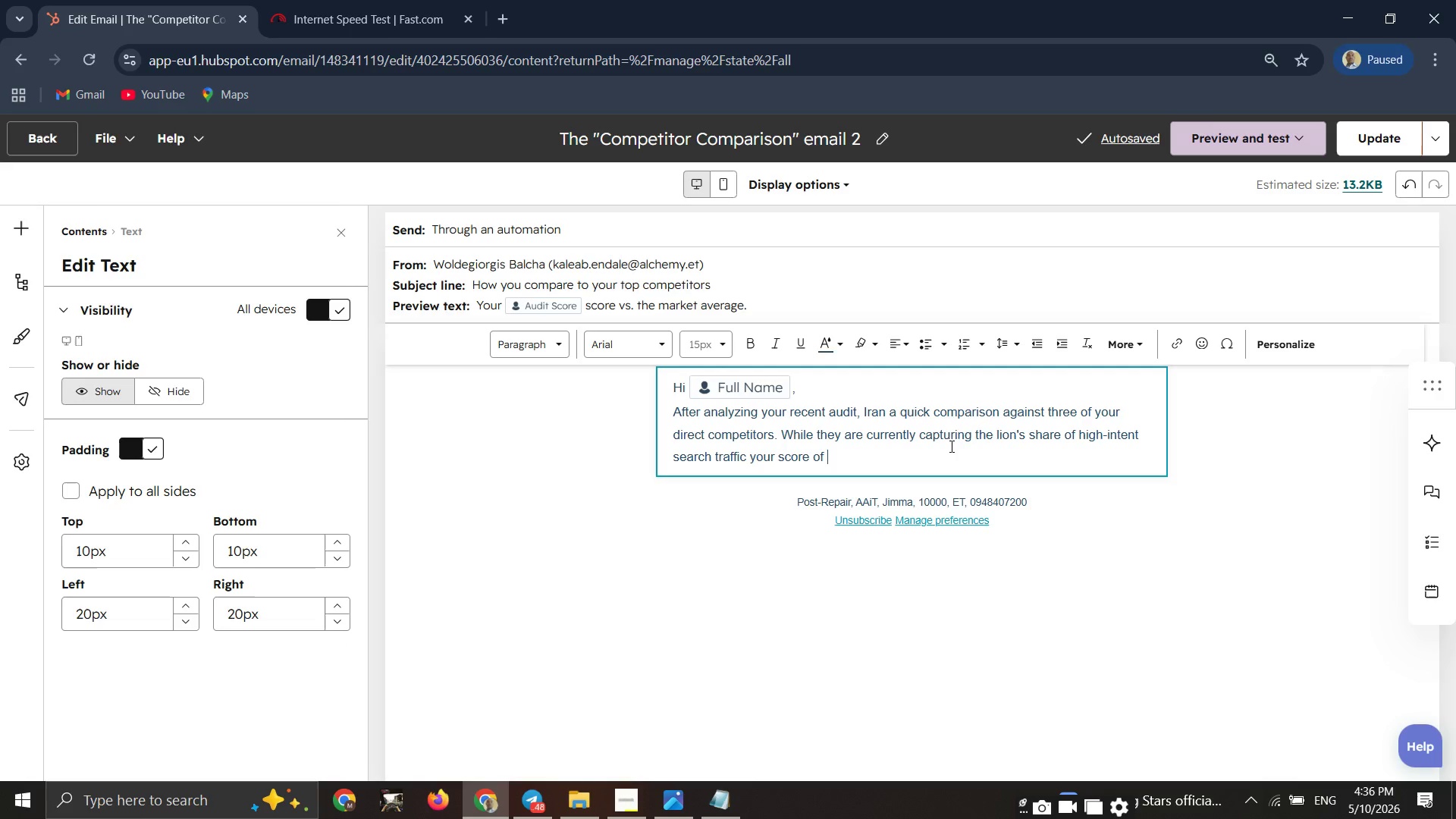 
wait(6.06)
 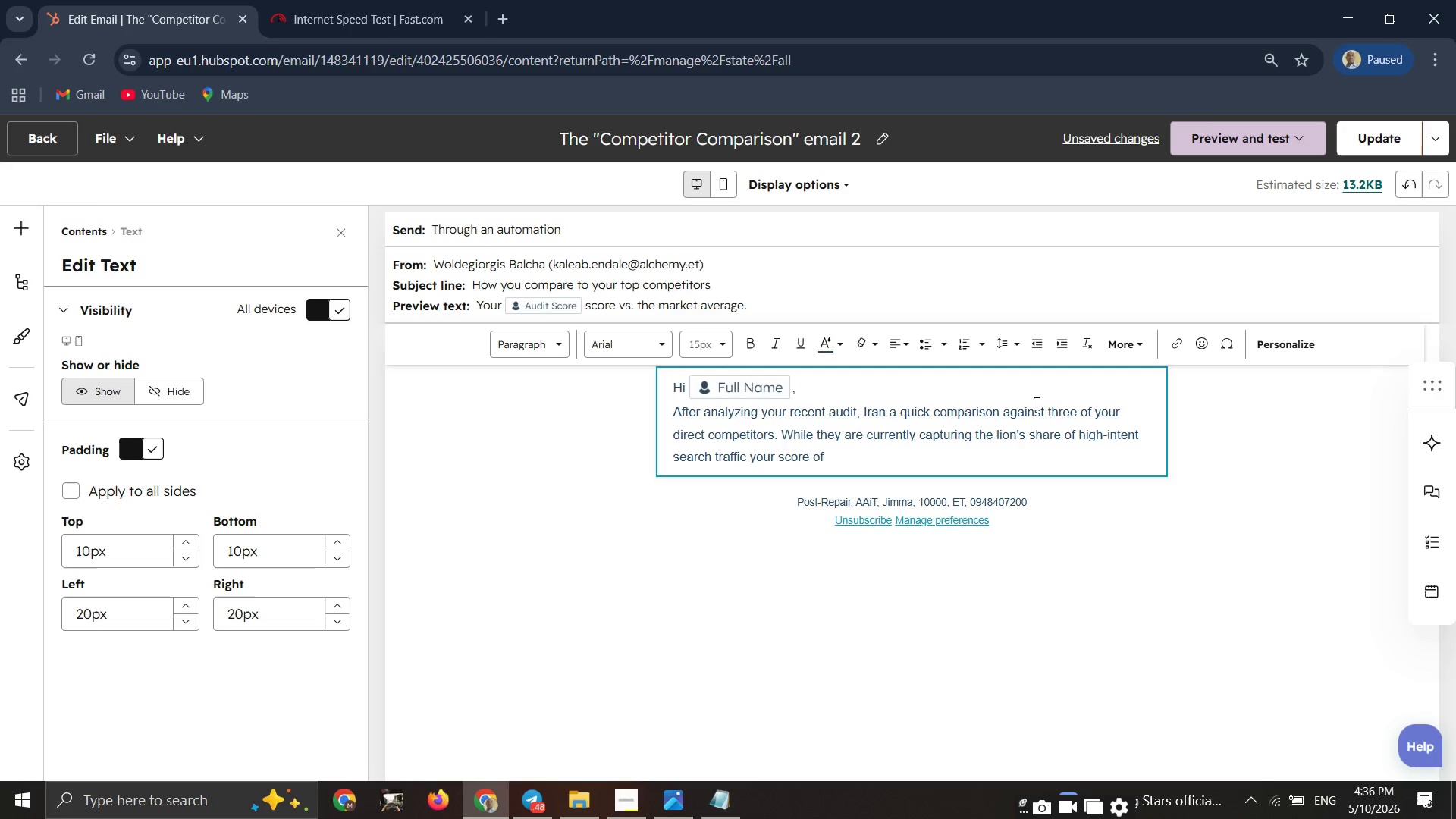 
left_click([1288, 350])
 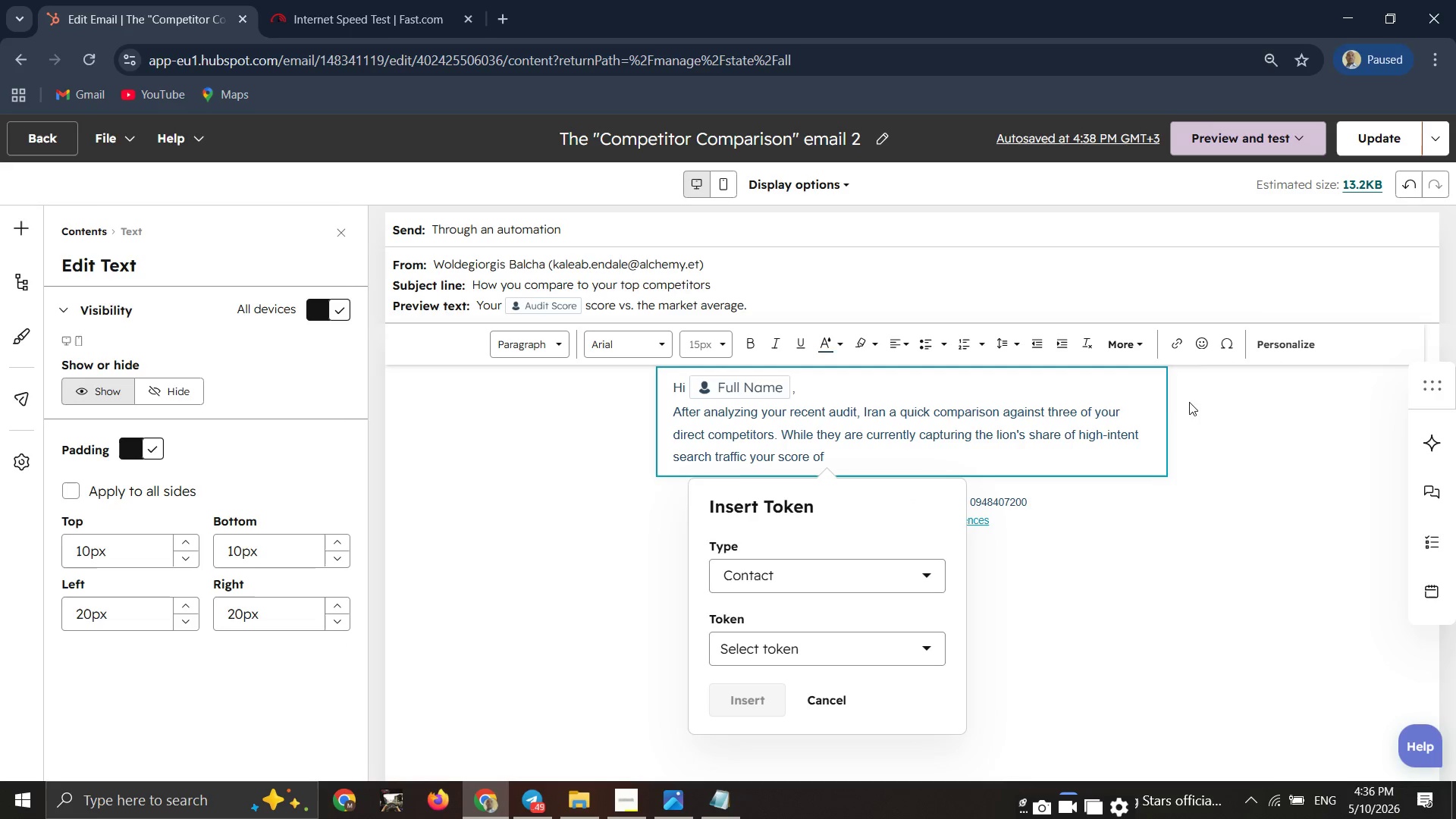 
wait(5.17)
 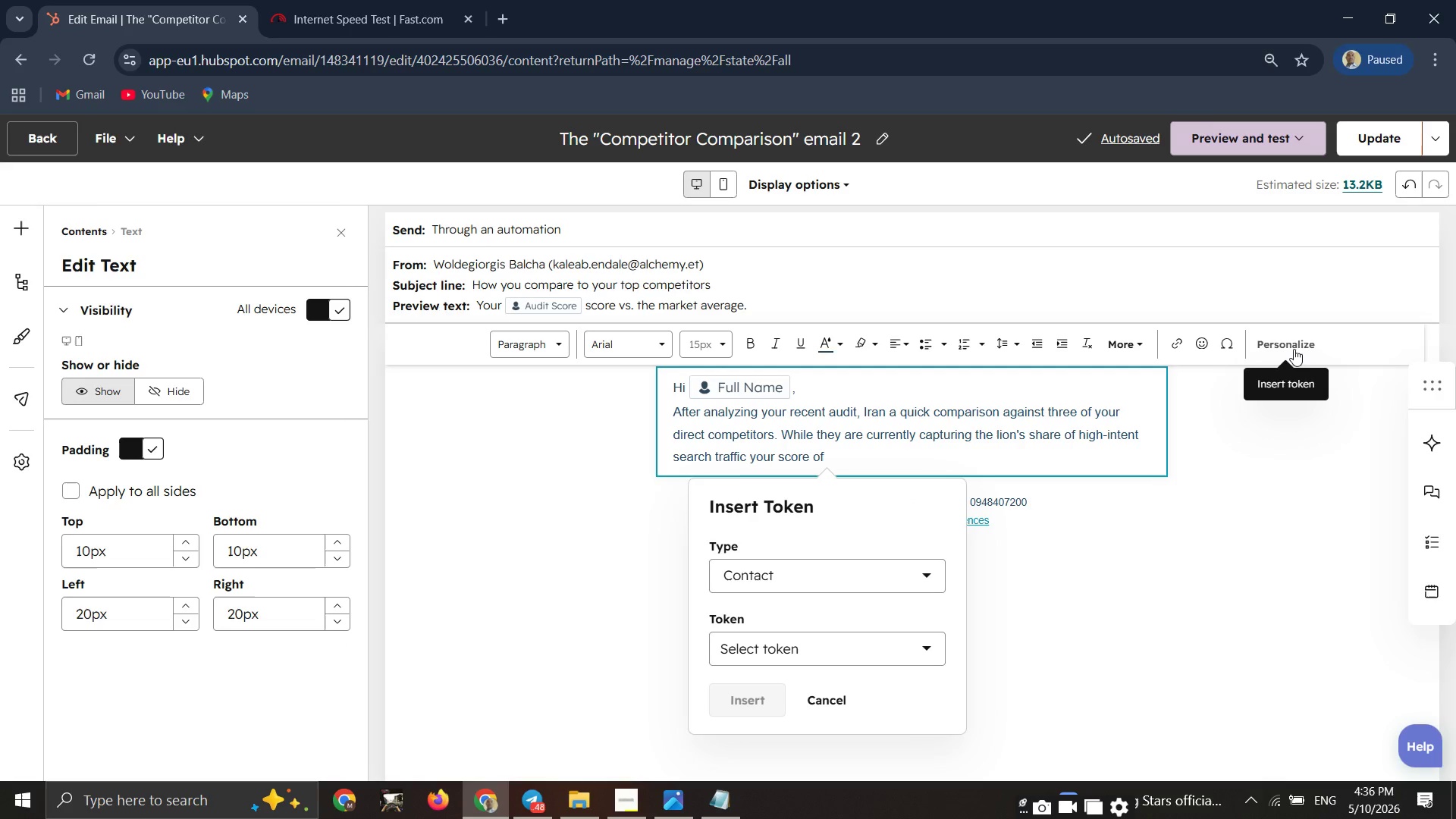 
left_click([881, 645])
 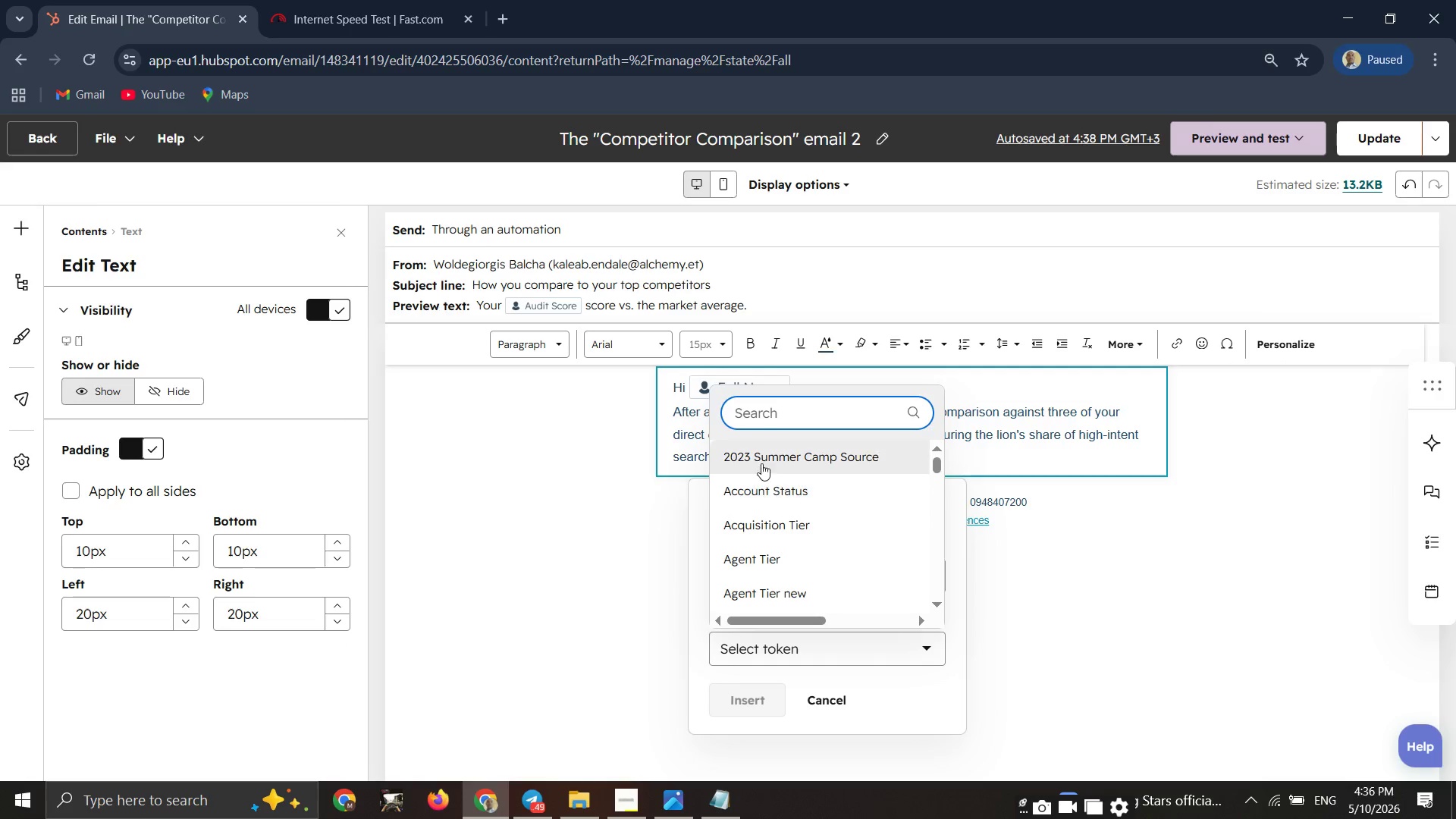 
left_click([759, 420])
 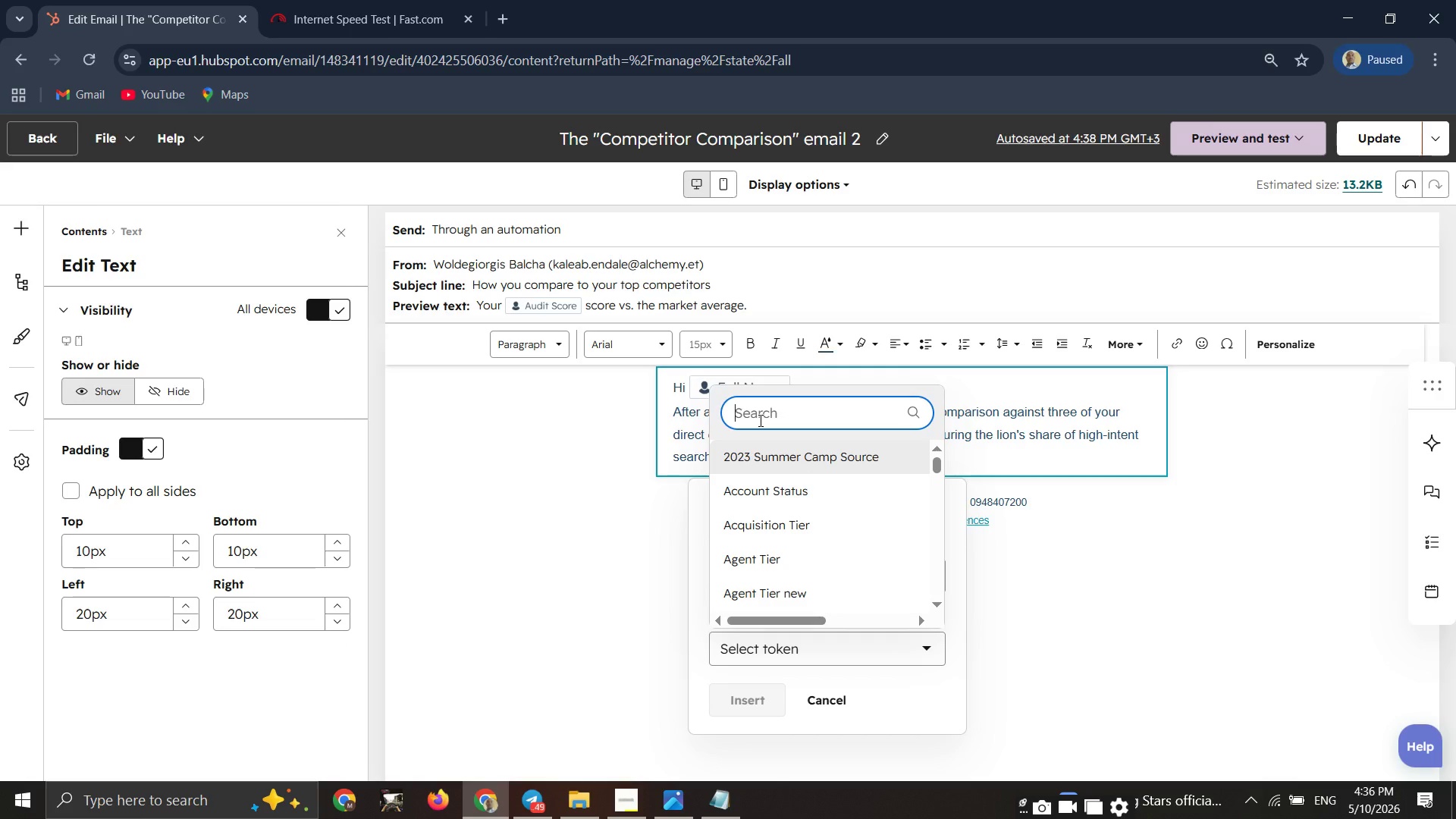 
type(audi)
 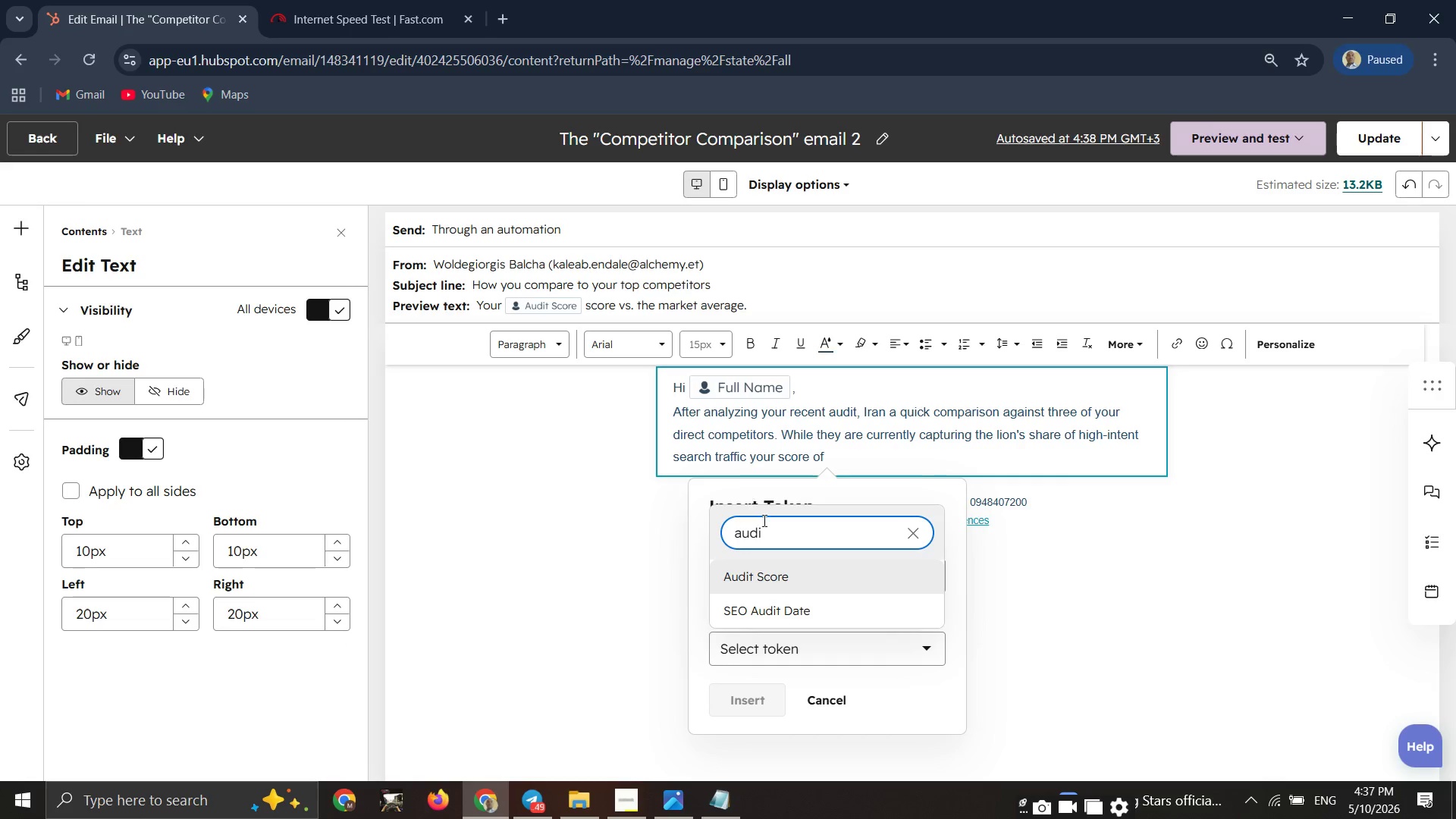 
left_click([778, 573])
 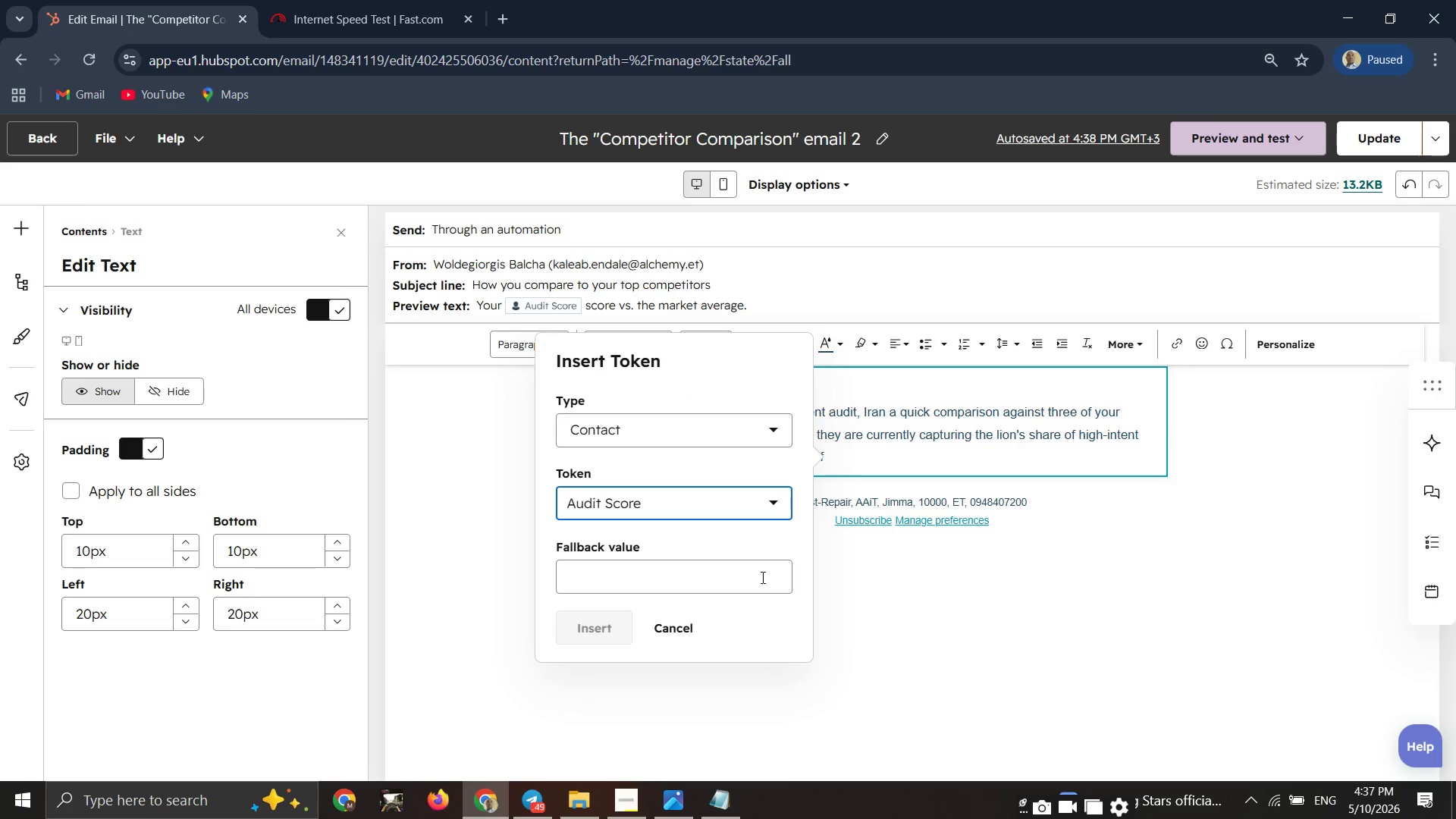 
left_click([755, 578])
 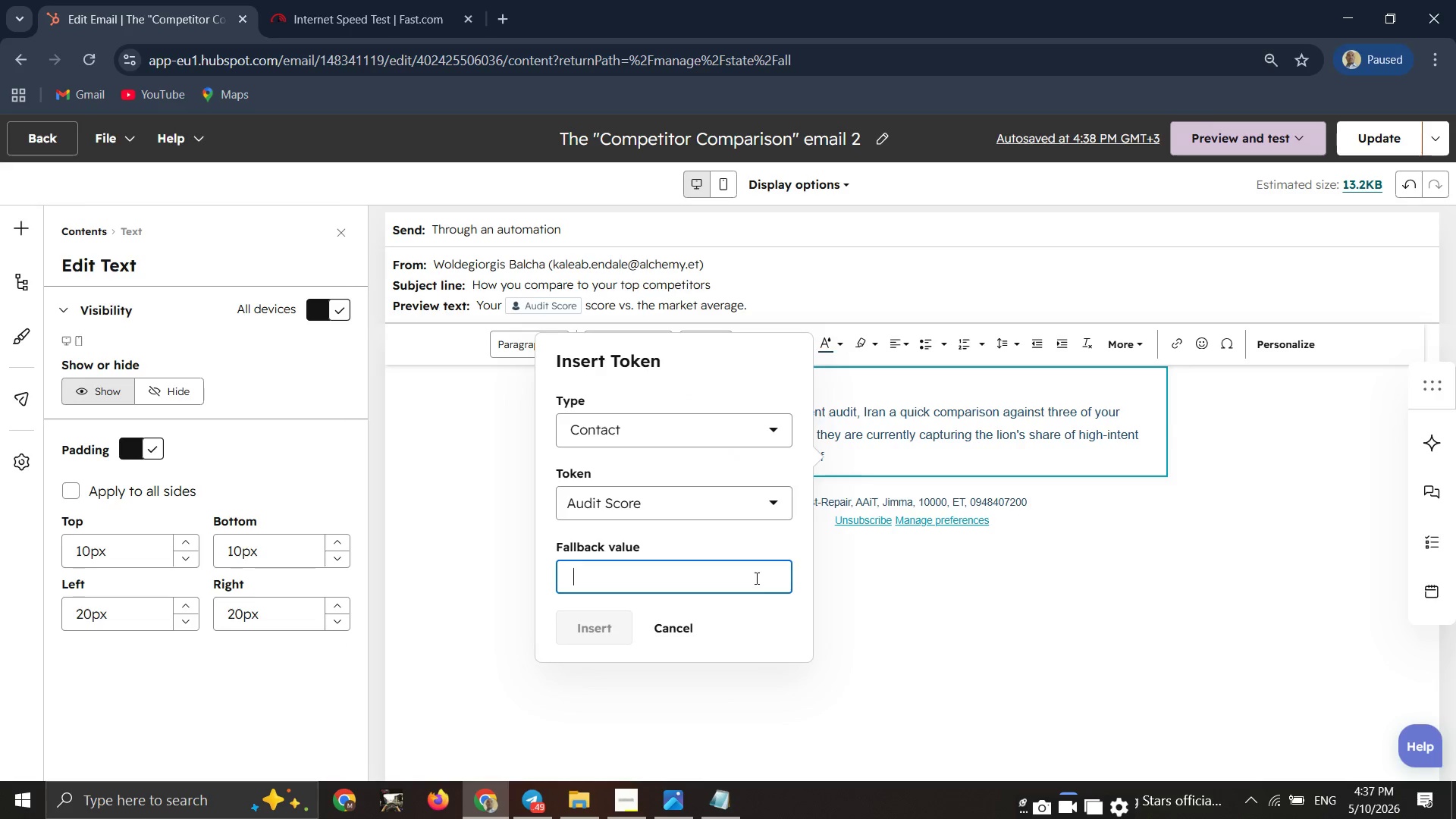 
key(Space)
 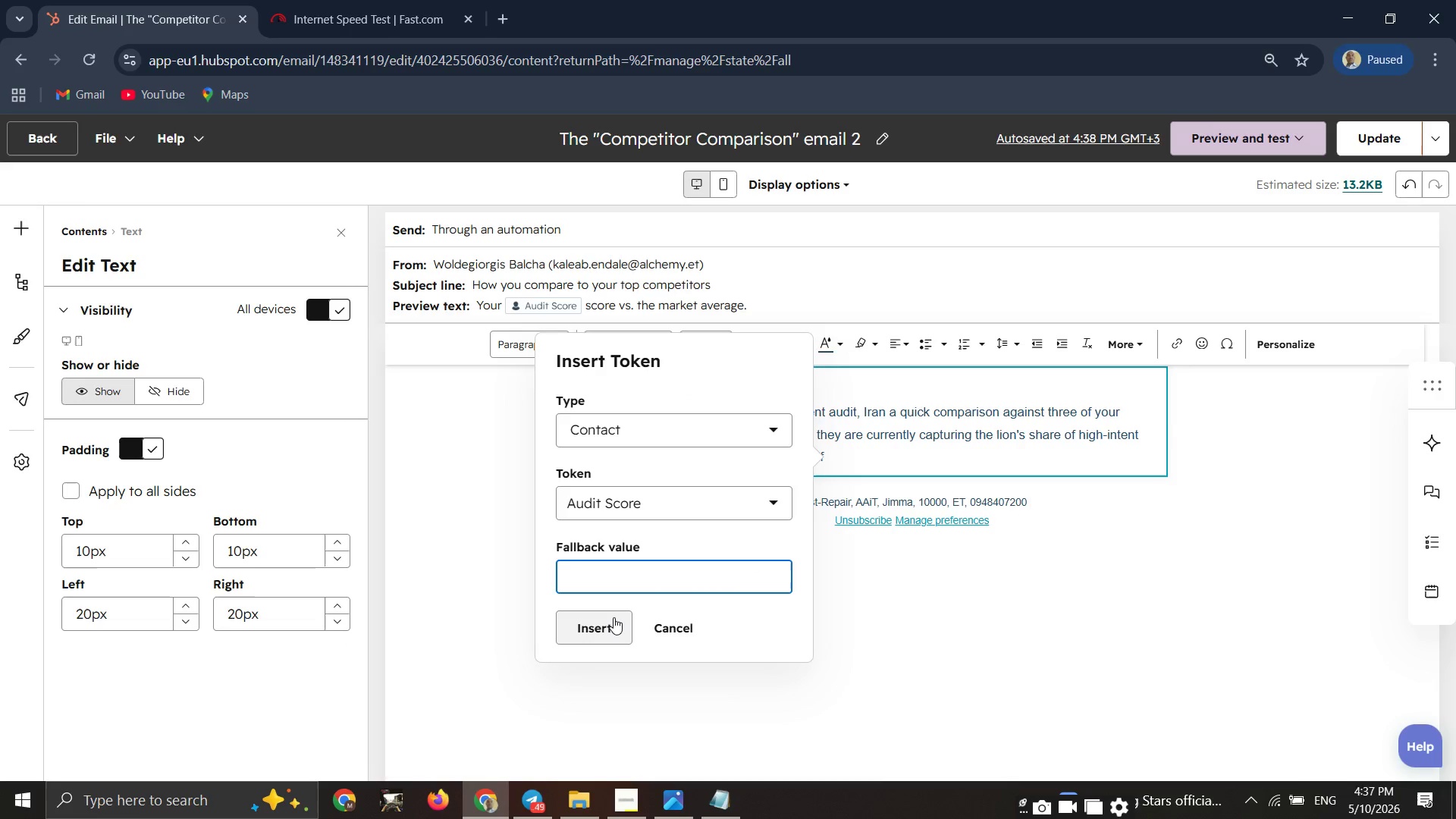 
left_click([613, 618])
 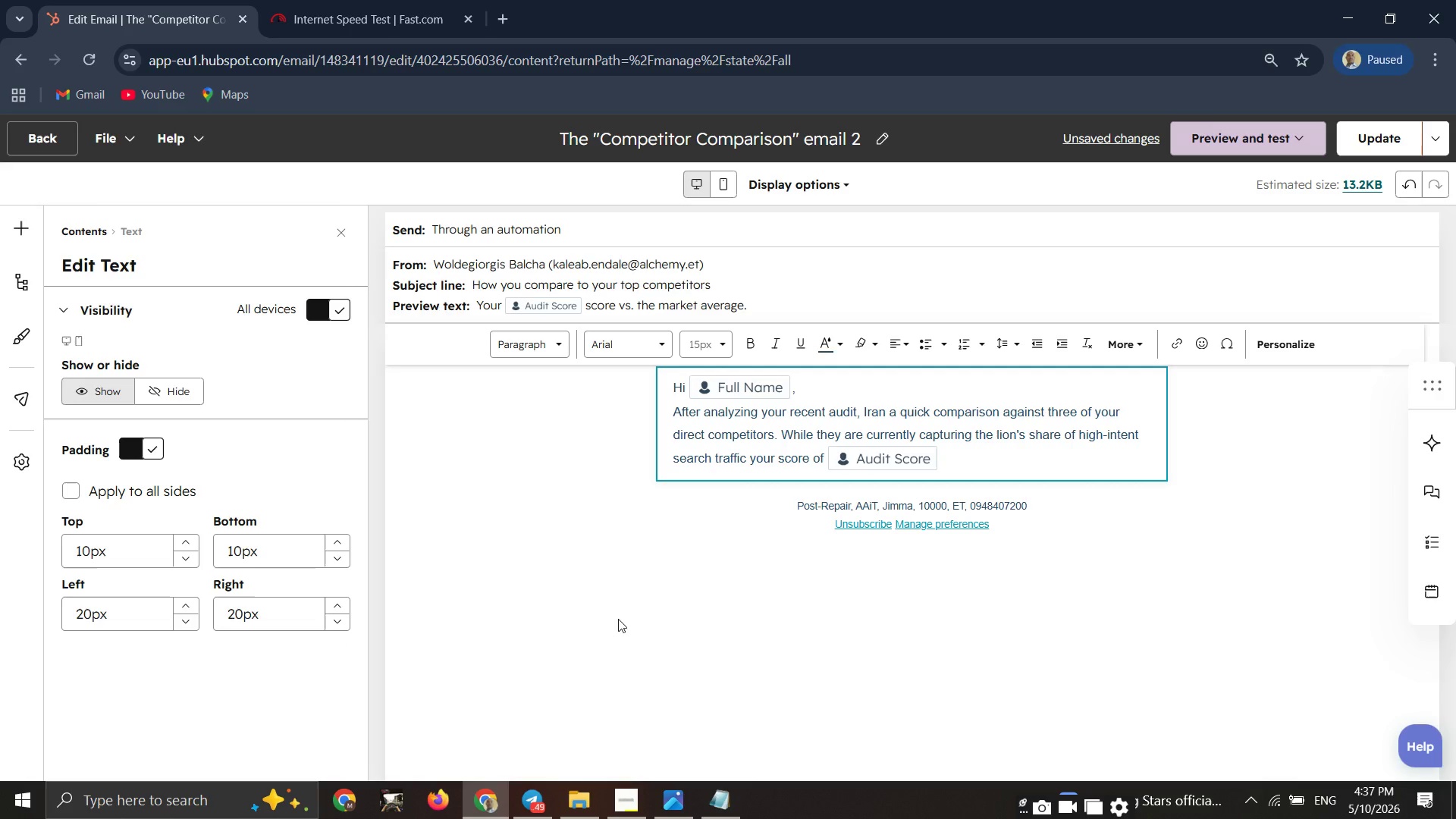 
type(s)
key(Backspace)
type( shows exactly where you can leapfrog)
 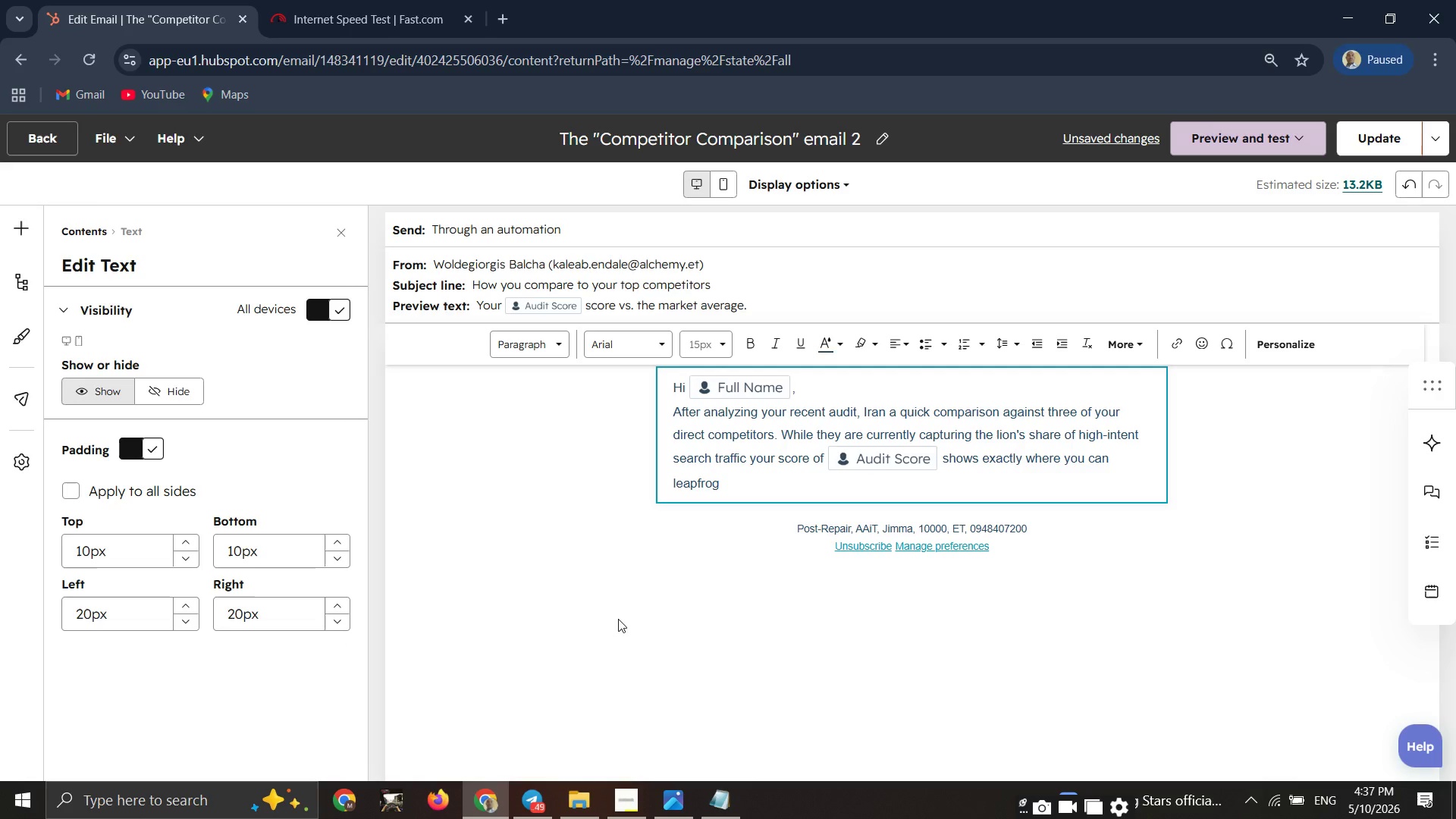 
type( them.)
 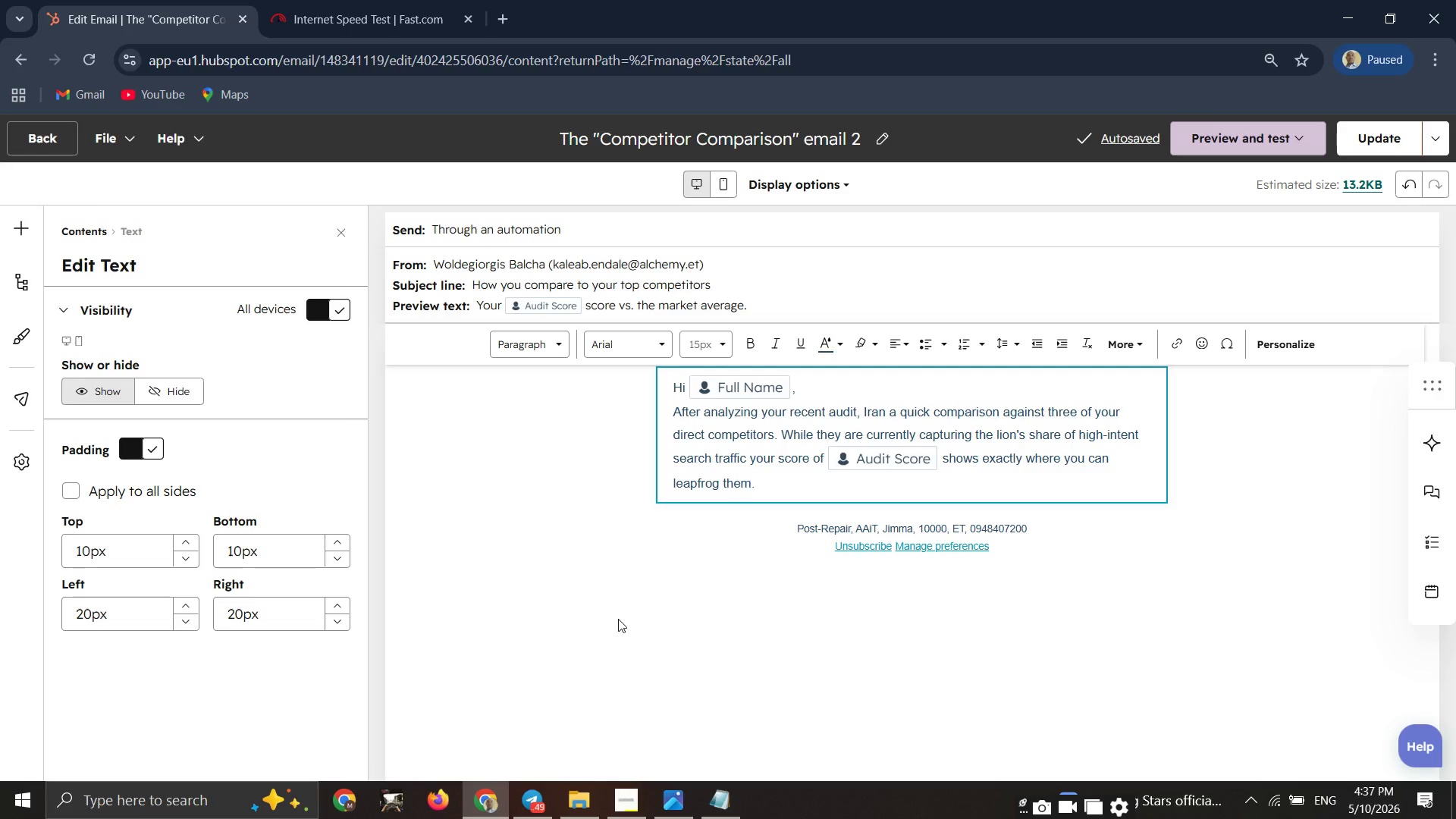 
wait(7.83)
 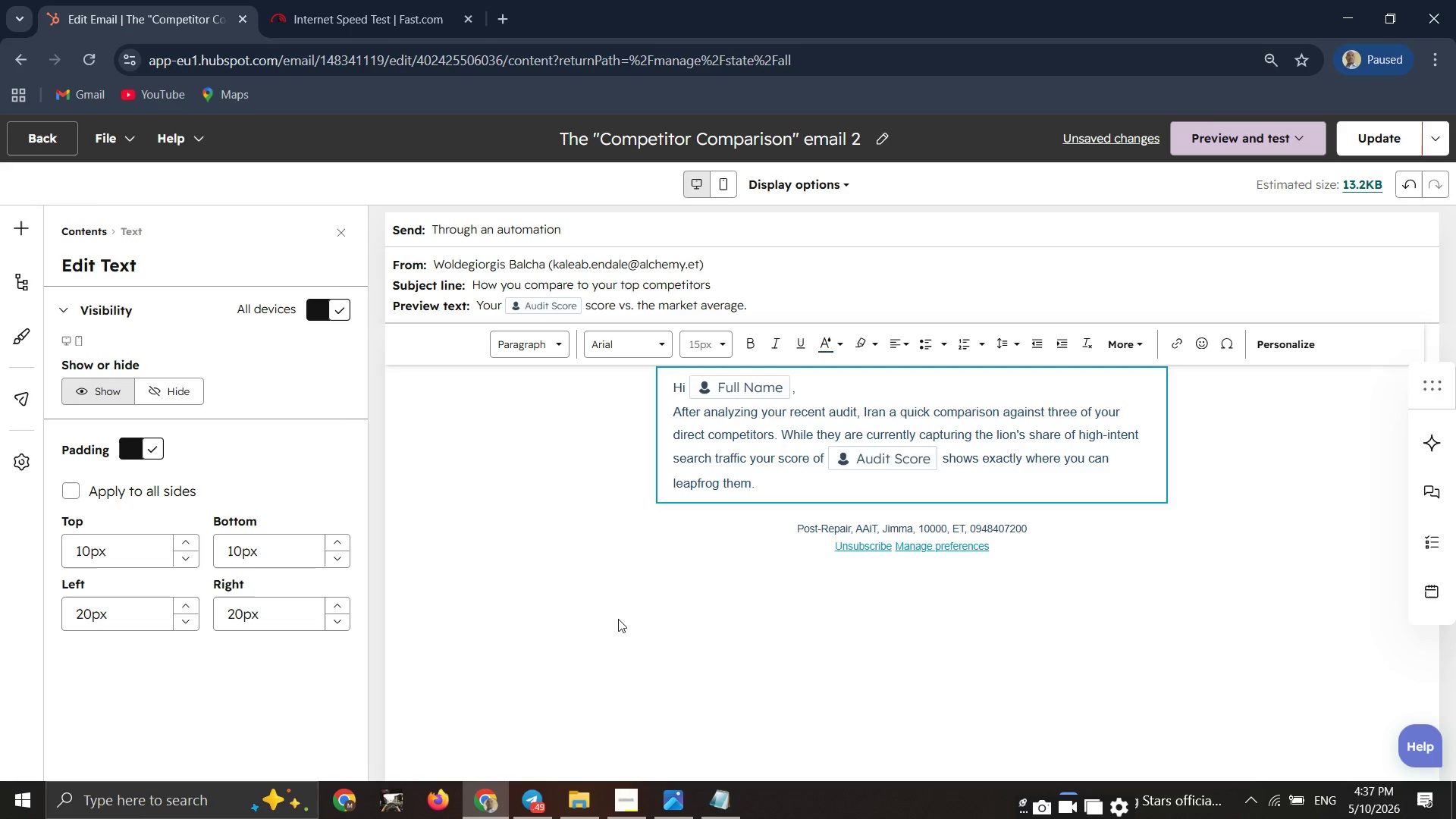 
key(Enter)
 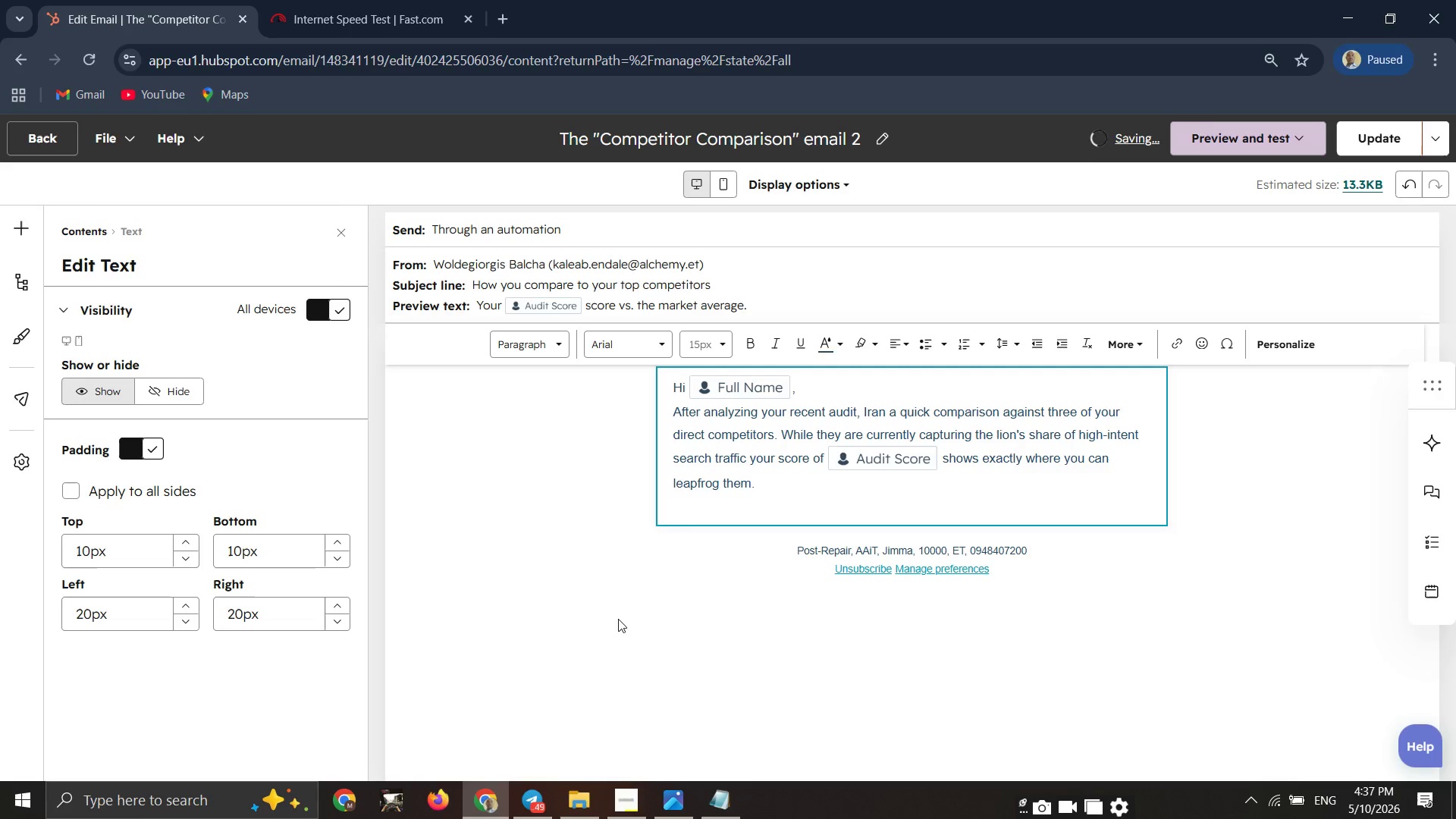 
wait(5.09)
 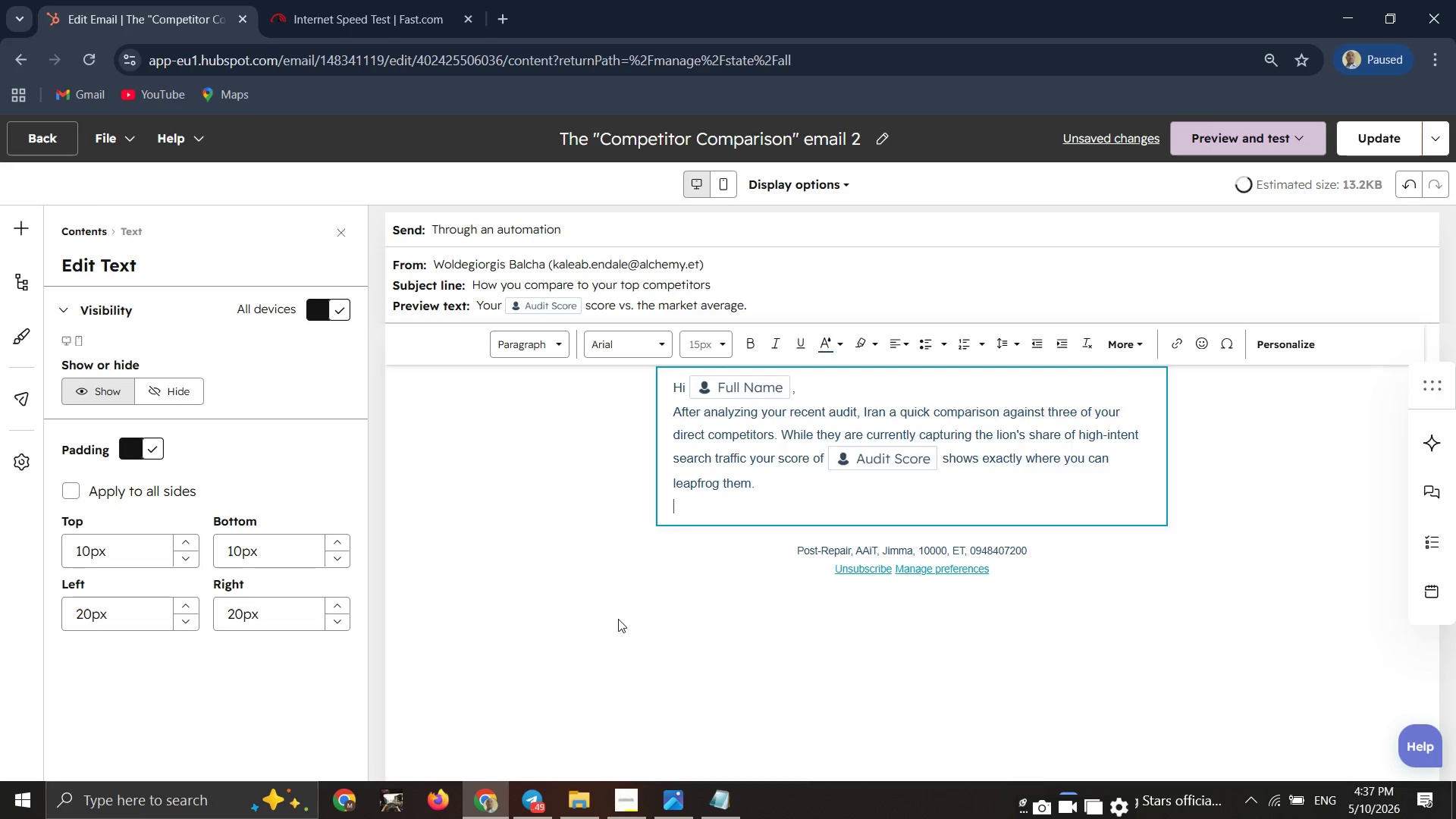 
type(Most of their advantage comes)
 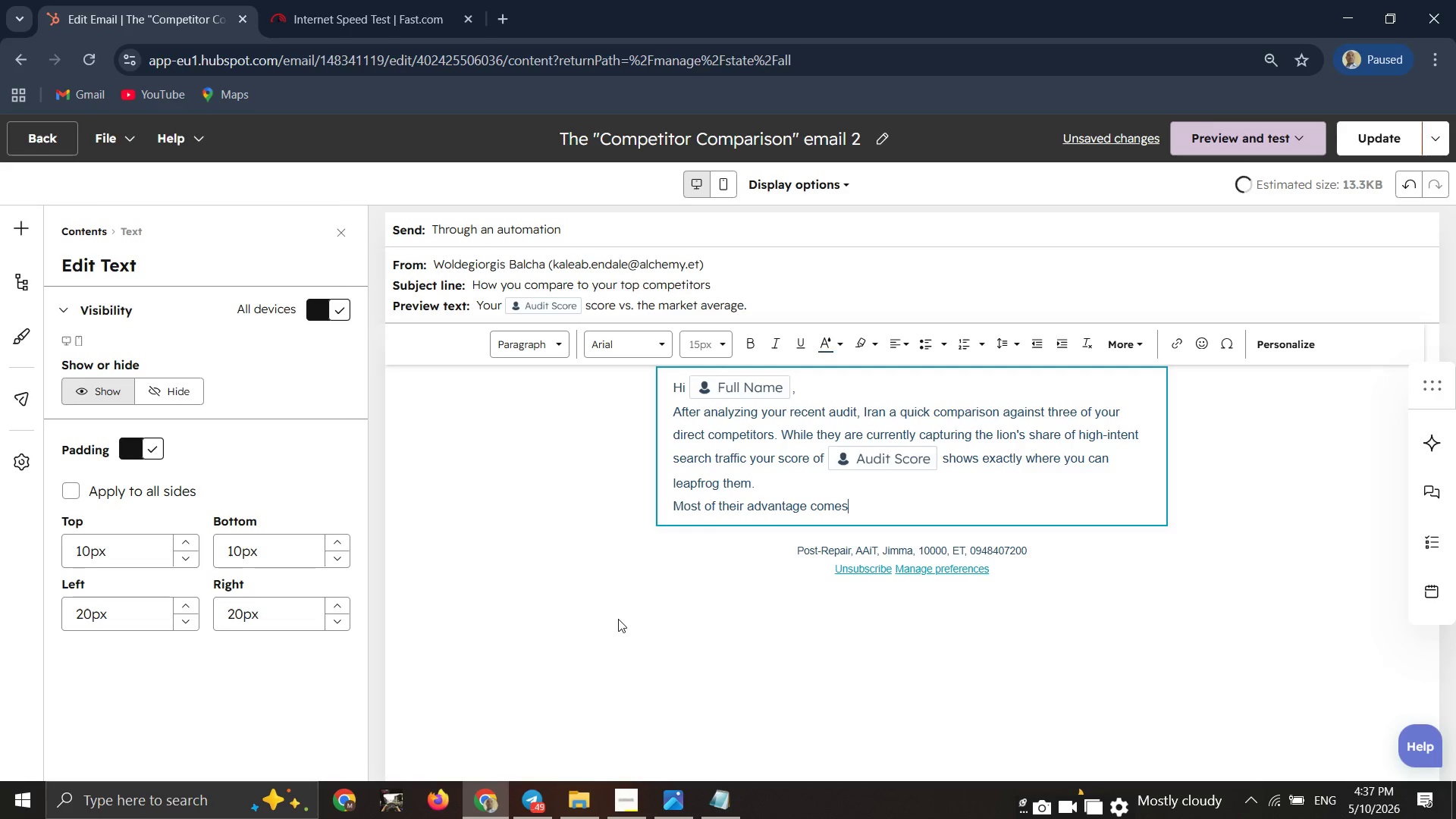 
type( from "Low-Han)
 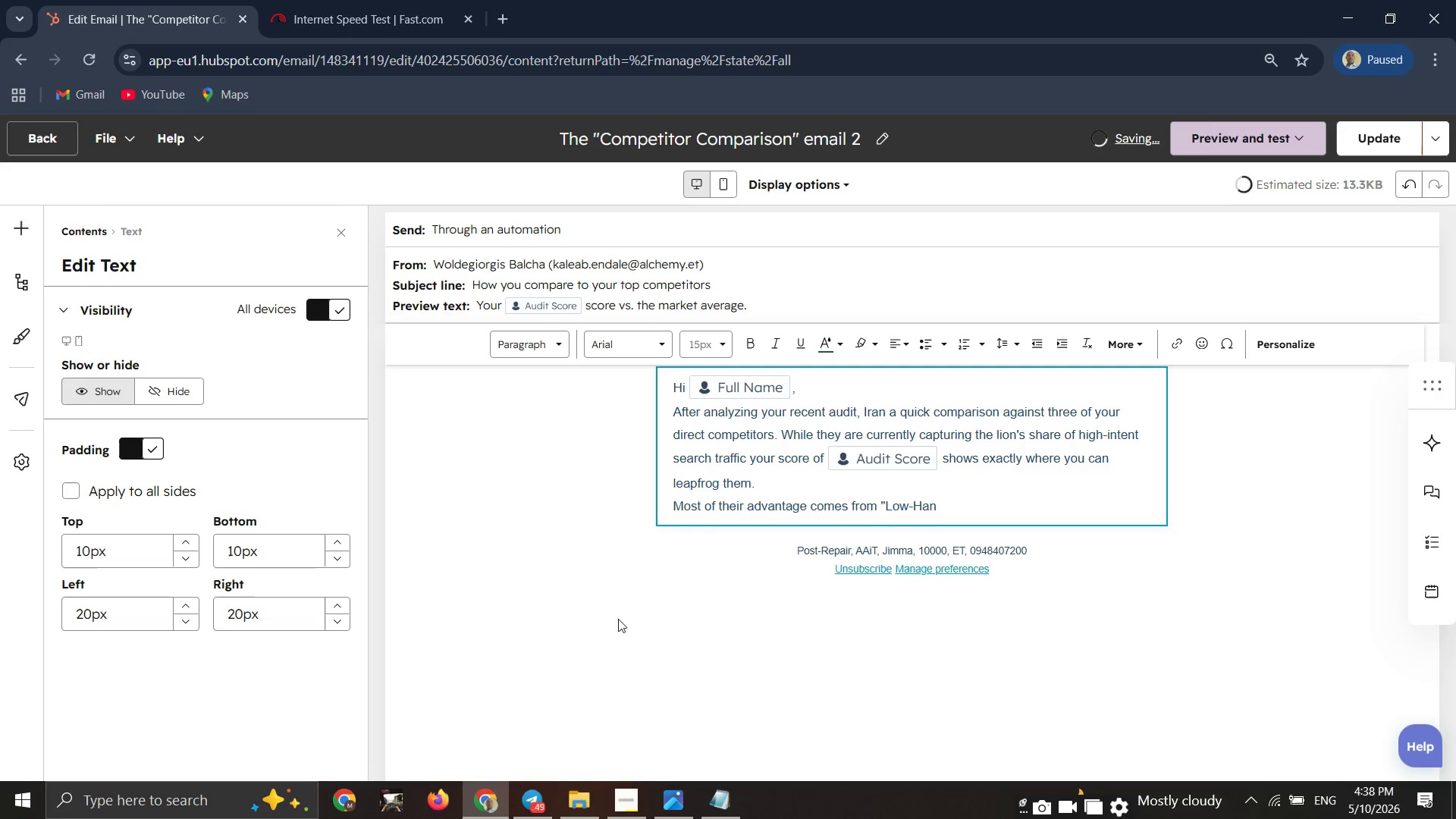 
wait(5.06)
 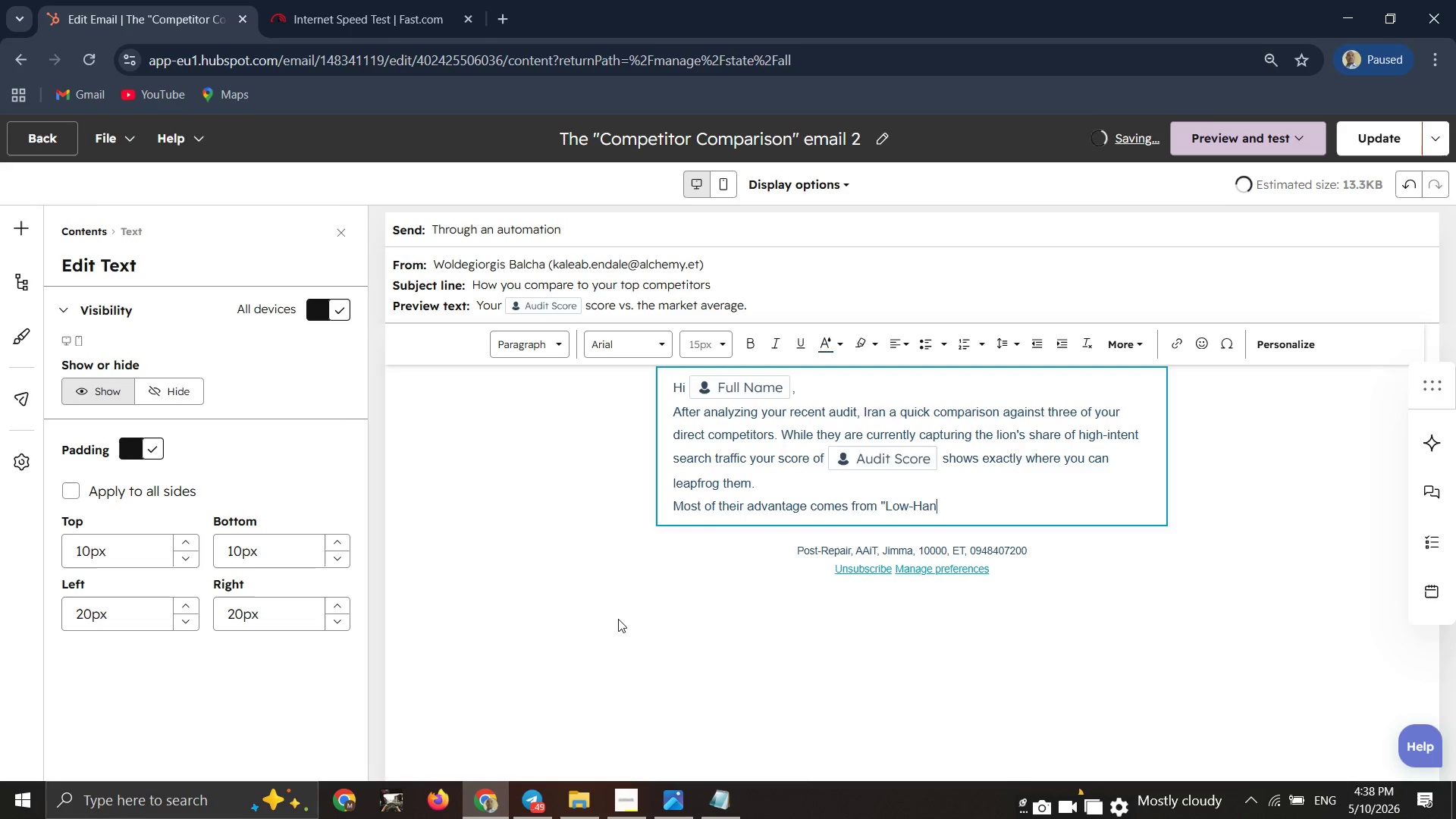 
type(ging  Fruit)
 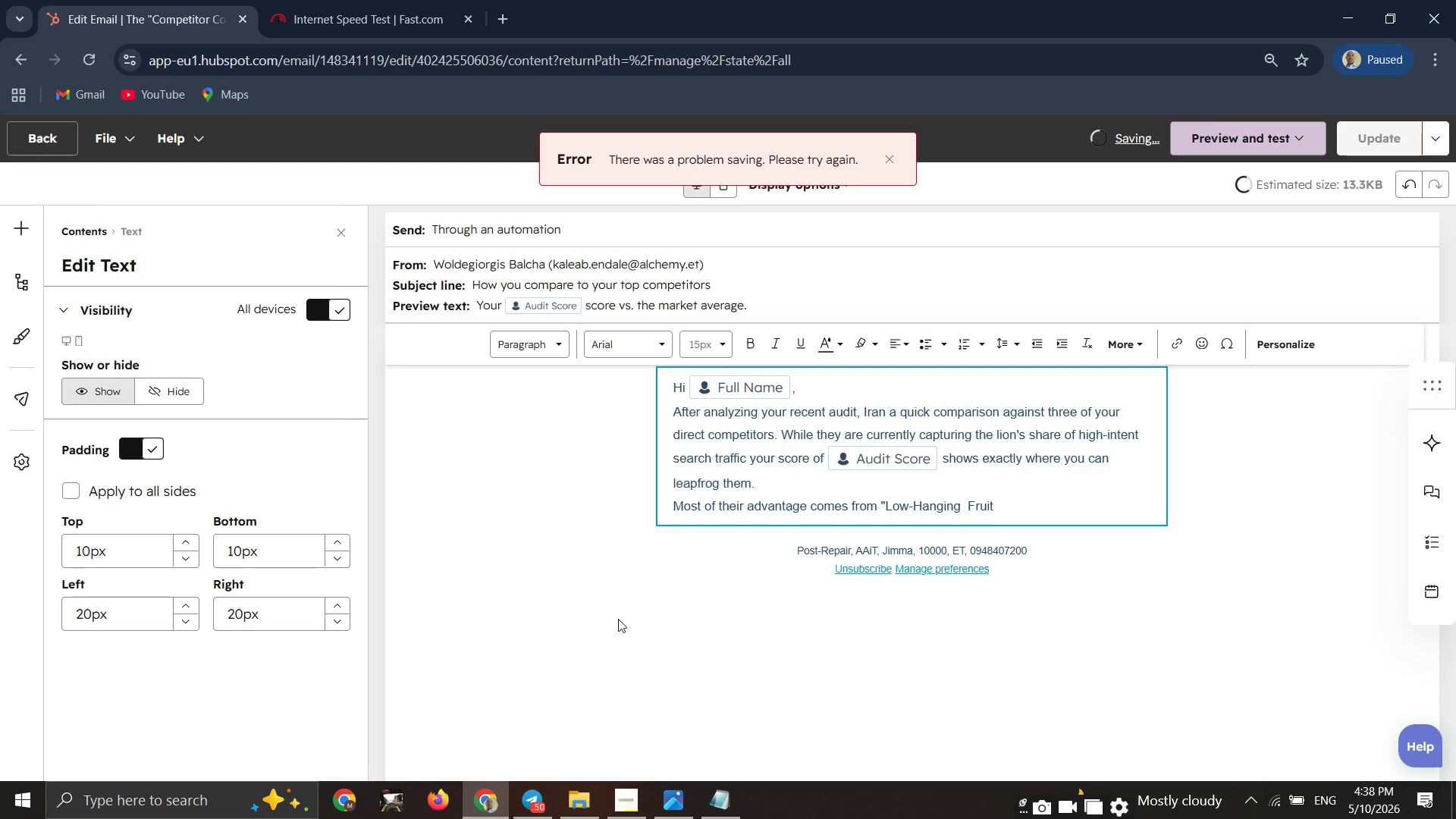 
wait(5.38)
 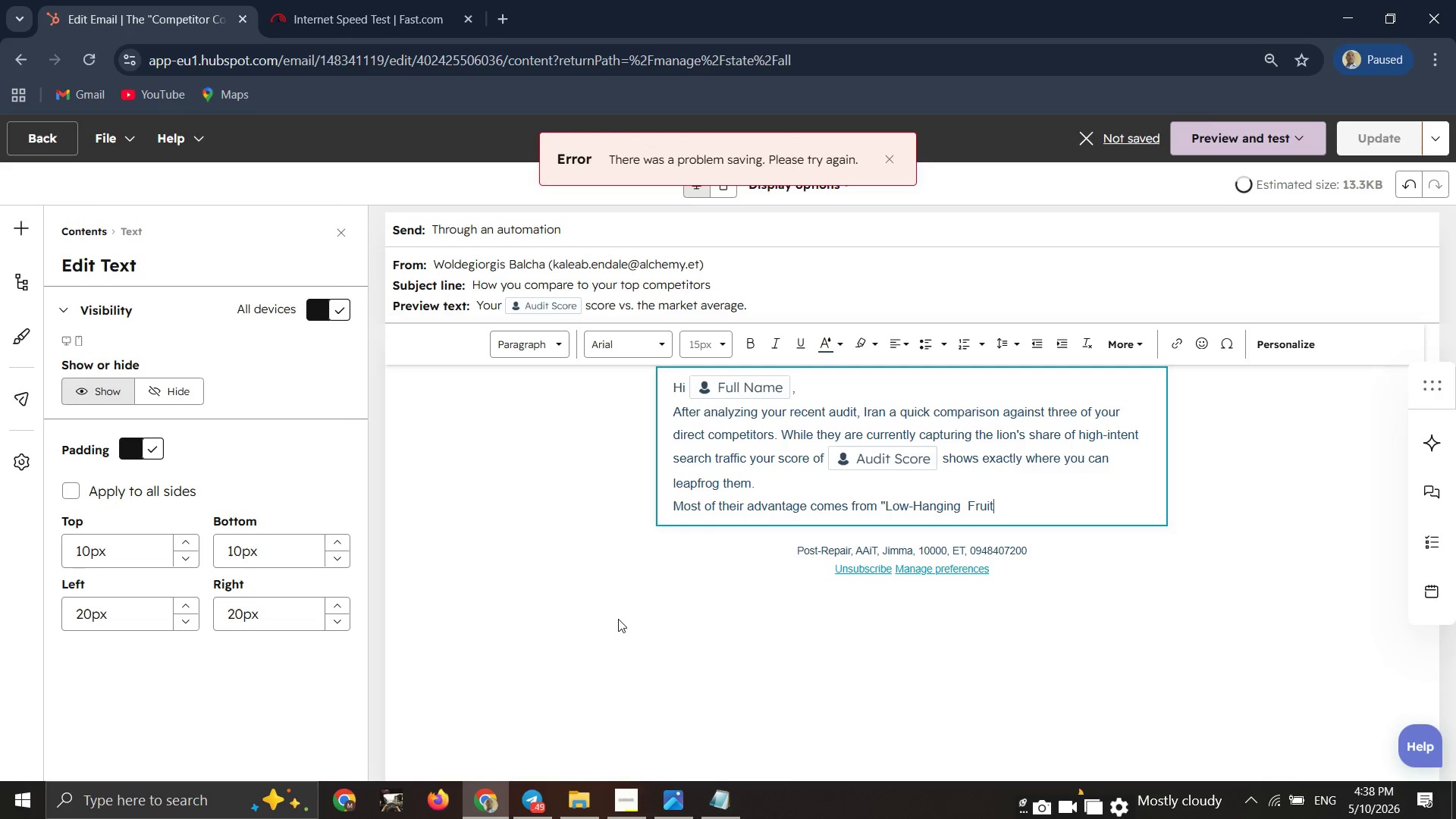 
type(" keywords you are not currently  )
key(Backspace)
type(targeting)
 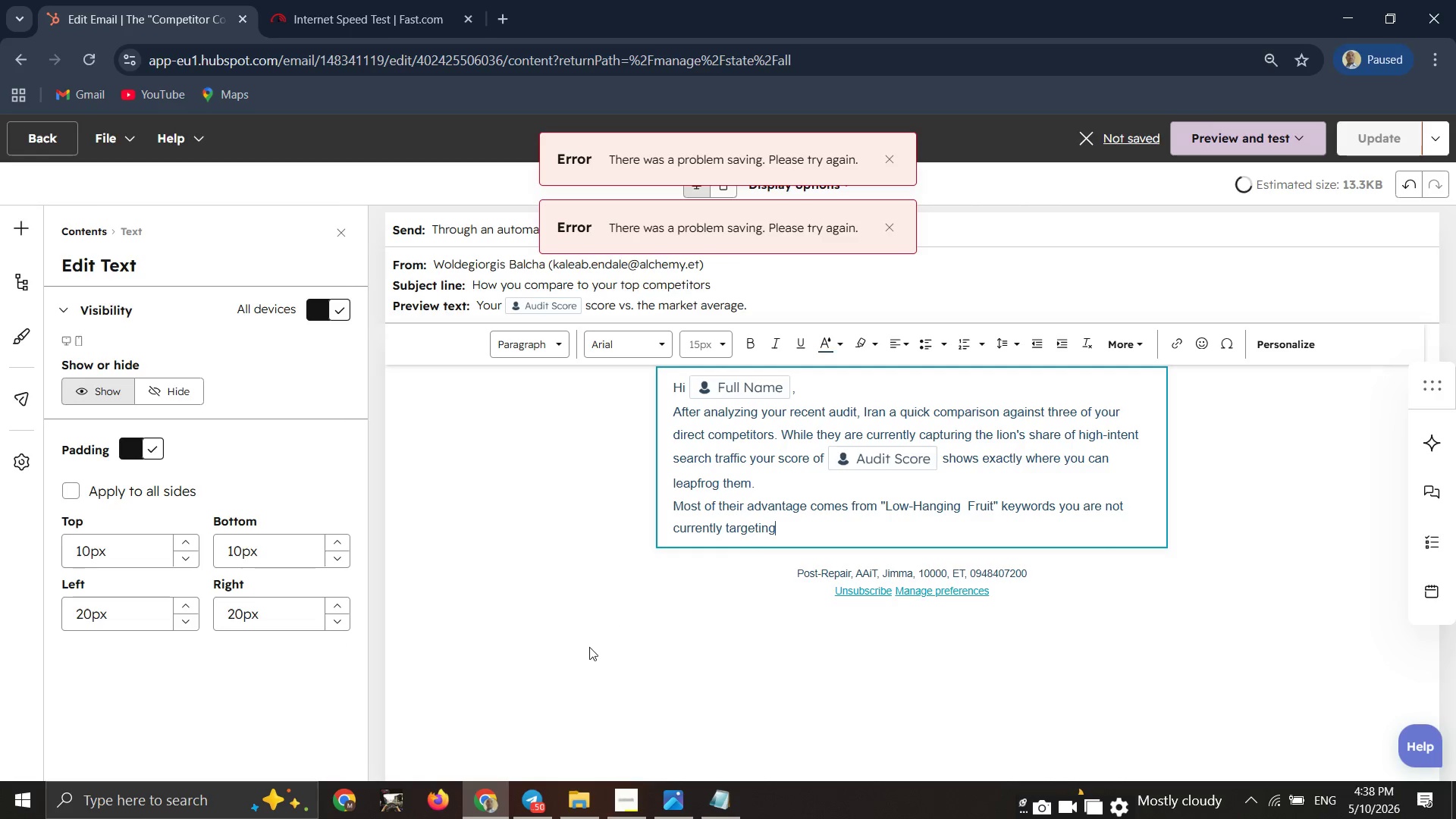 
left_click([604, 818])